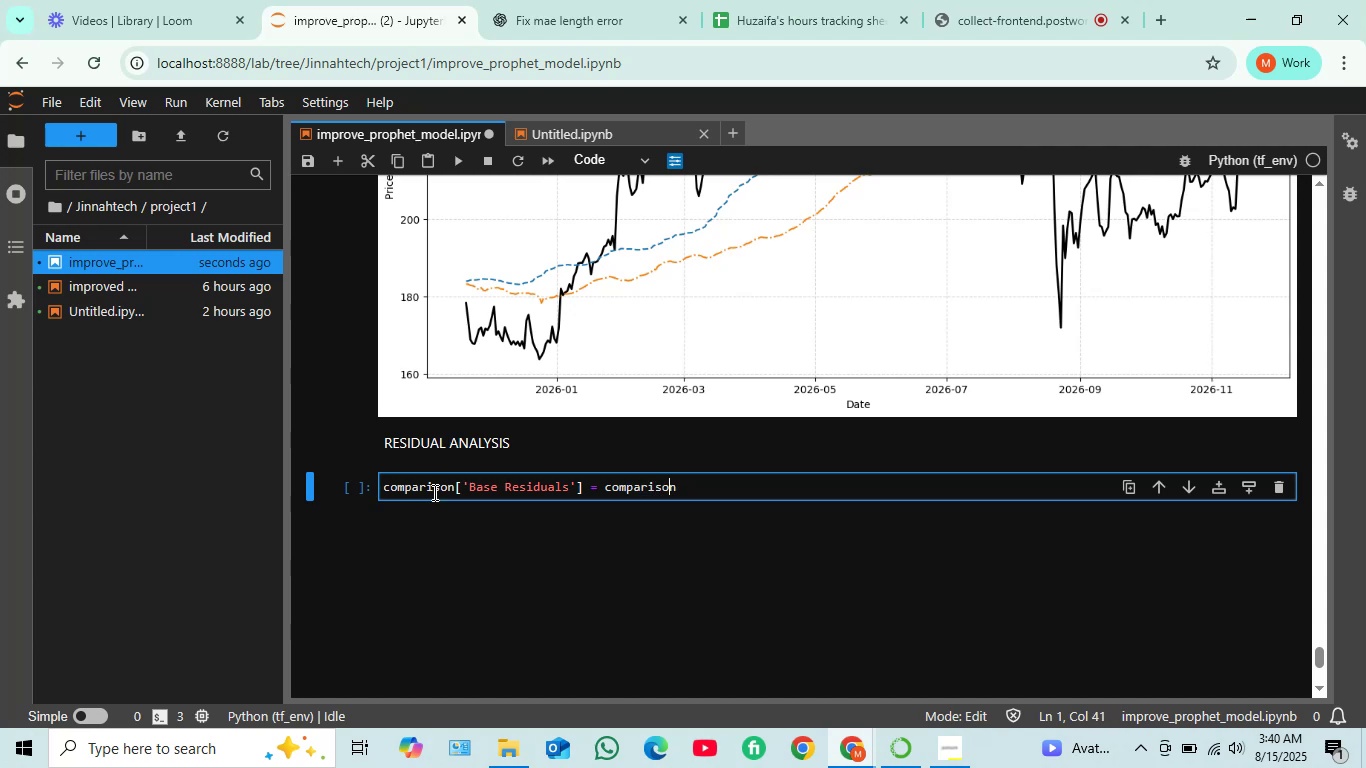 
key(ArrowRight)
 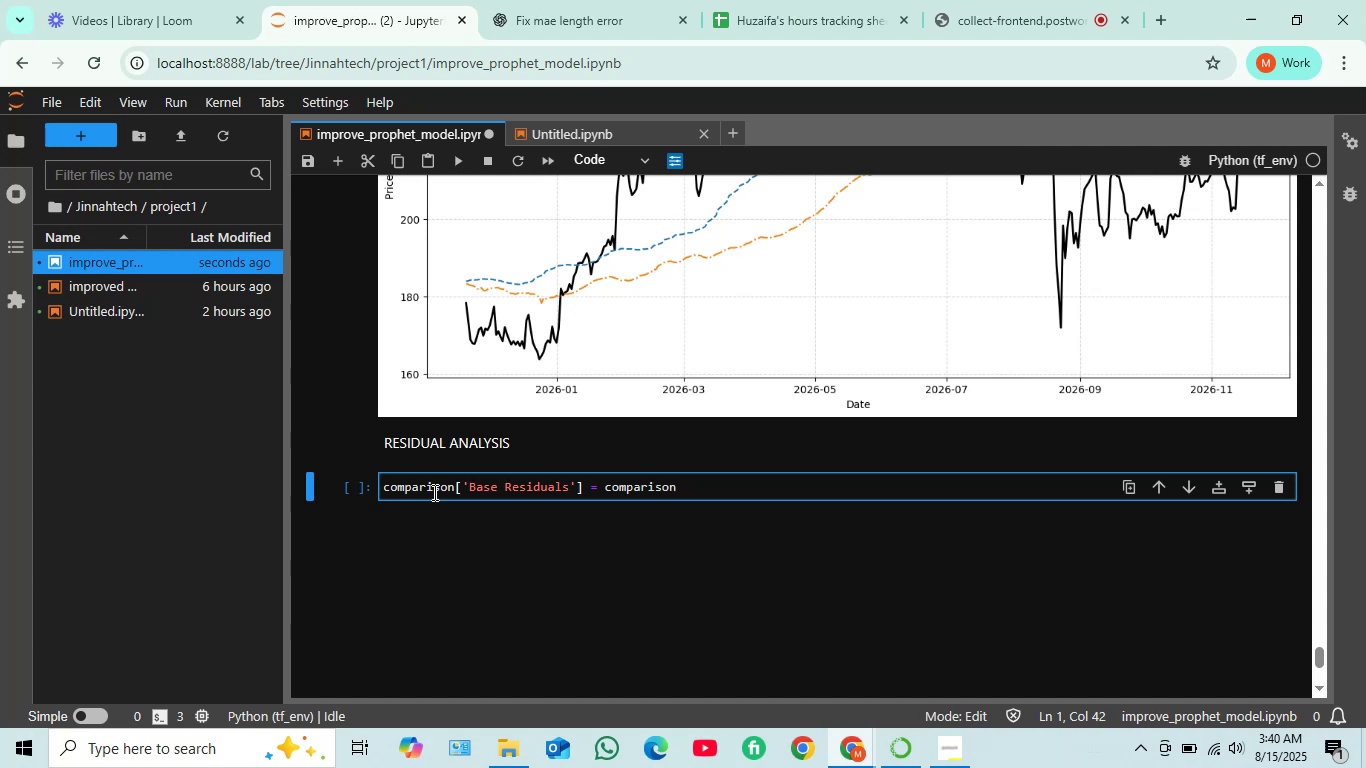 
wait(5.22)
 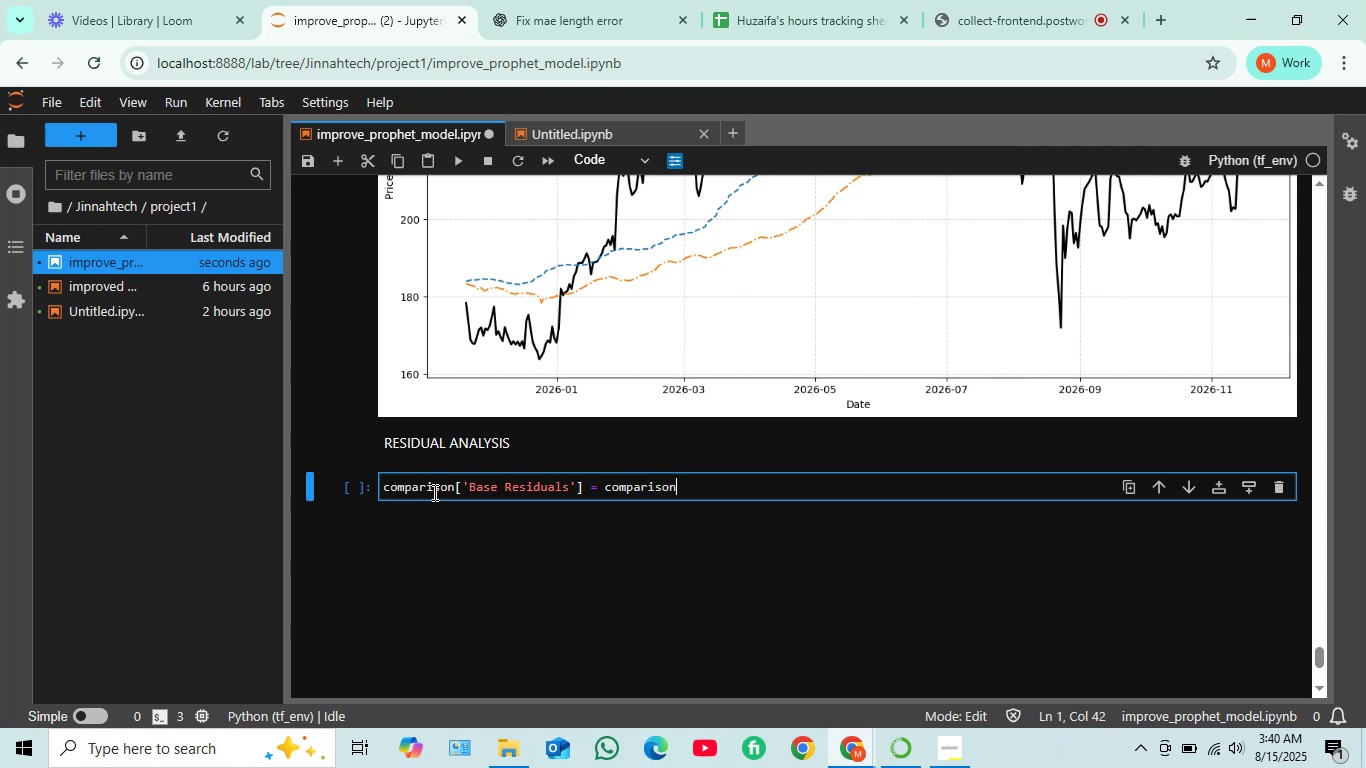 
hold_key(key=ShiftRight, duration=1.52)
 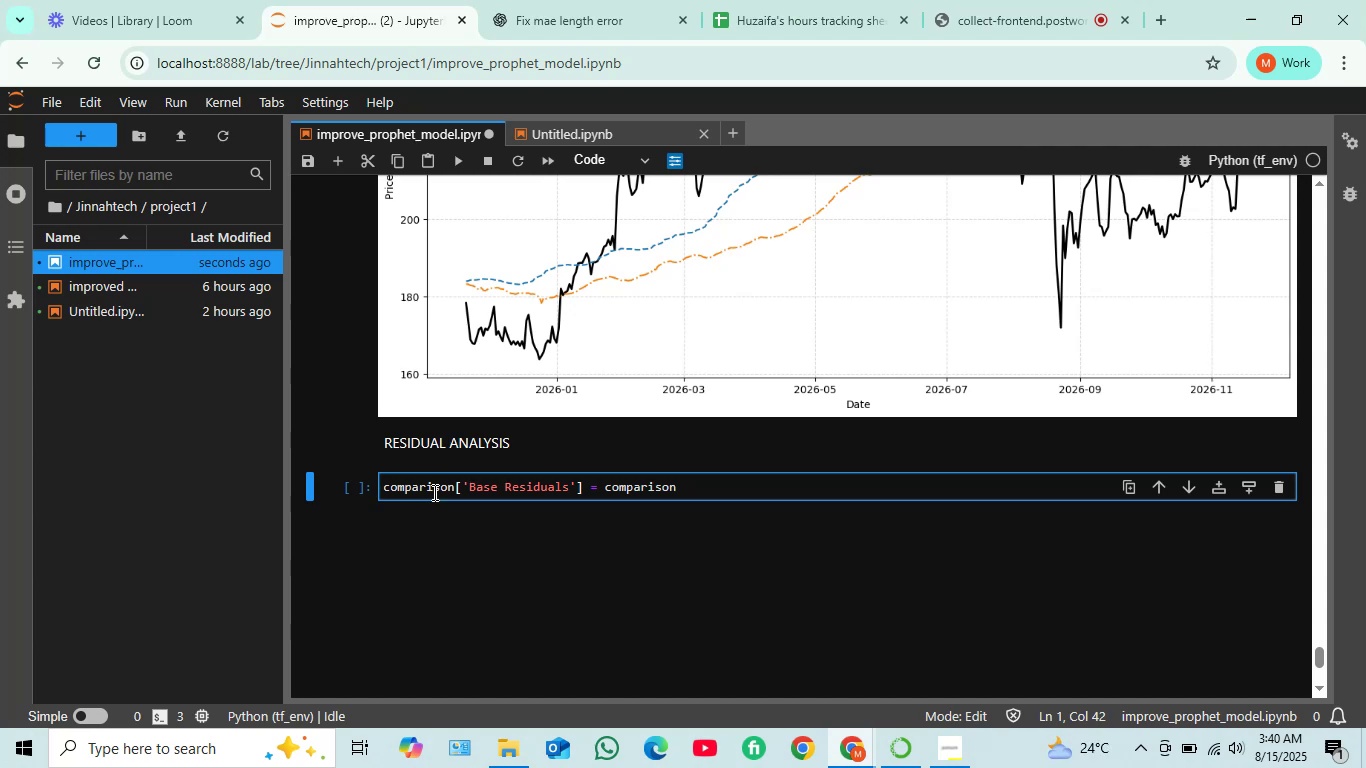 
hold_key(key=ShiftRight, duration=1.54)
 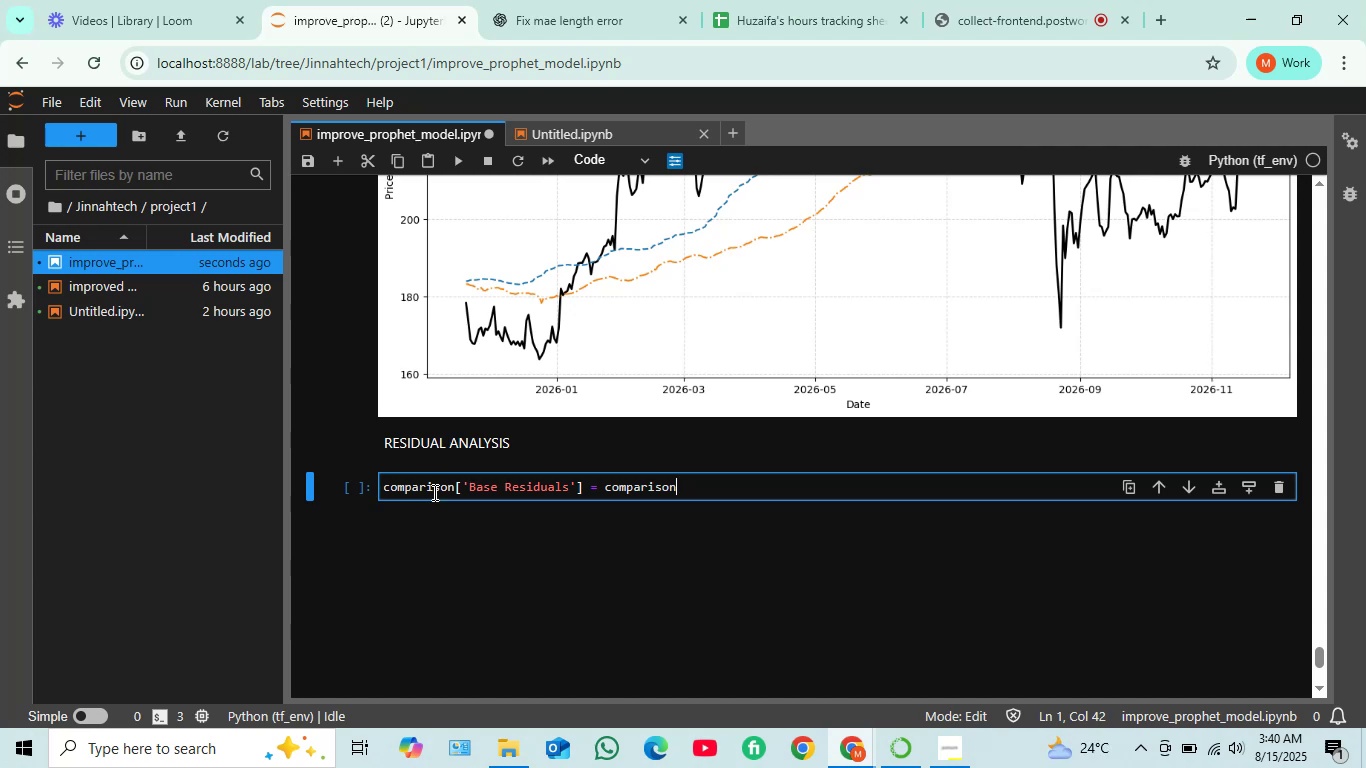 
hold_key(key=ShiftRight, duration=1.5)
 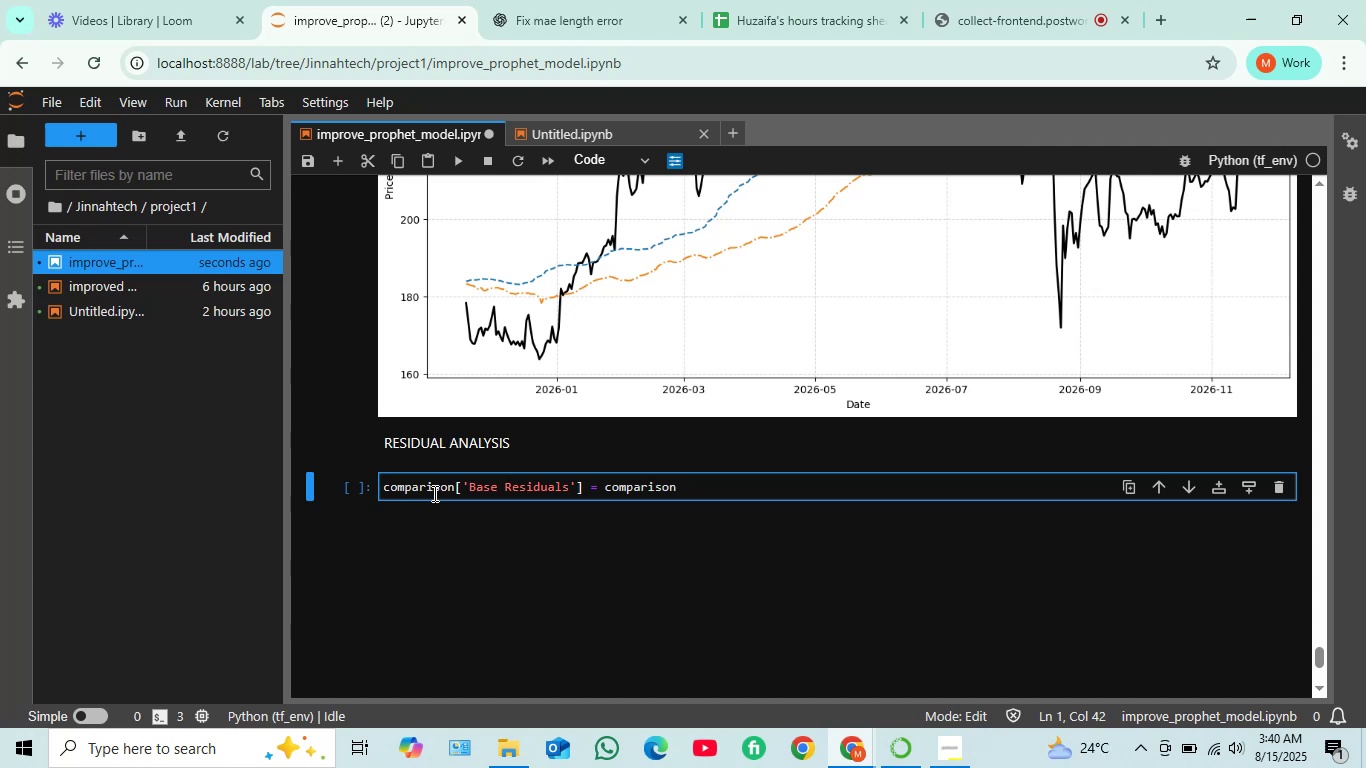 
hold_key(key=ShiftRight, duration=0.69)
 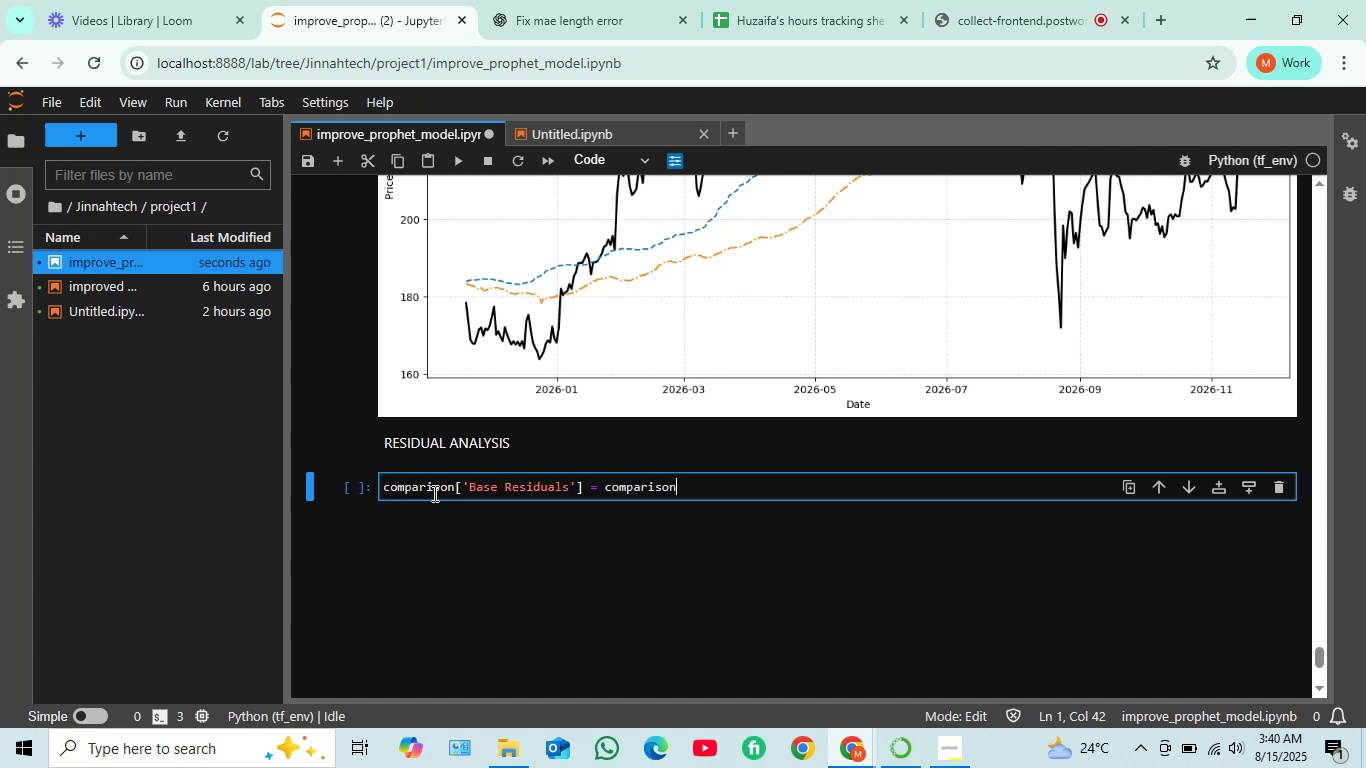 
type([")
key(Backspace)
type('Actual)
 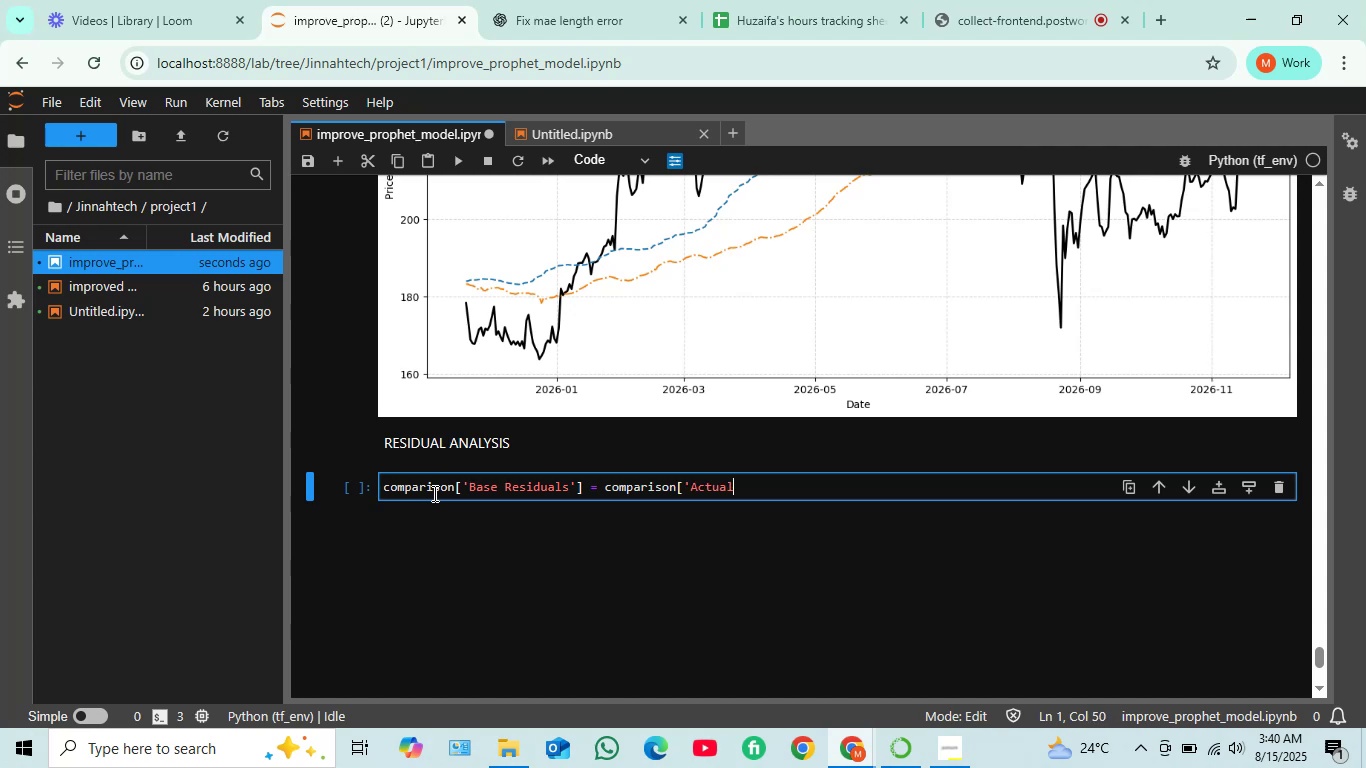 
wait(6.51)
 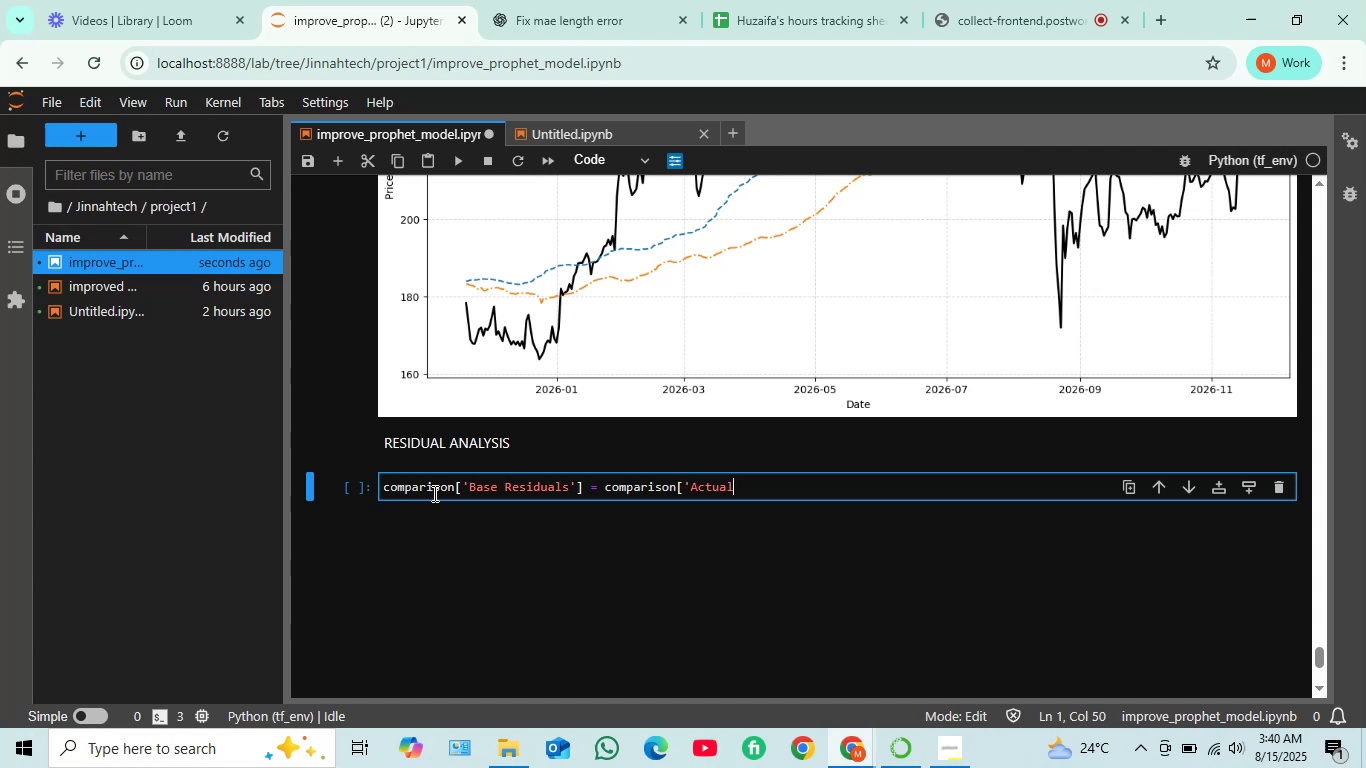 
type(])
key(Backspace)
type('] - comparison['base )
 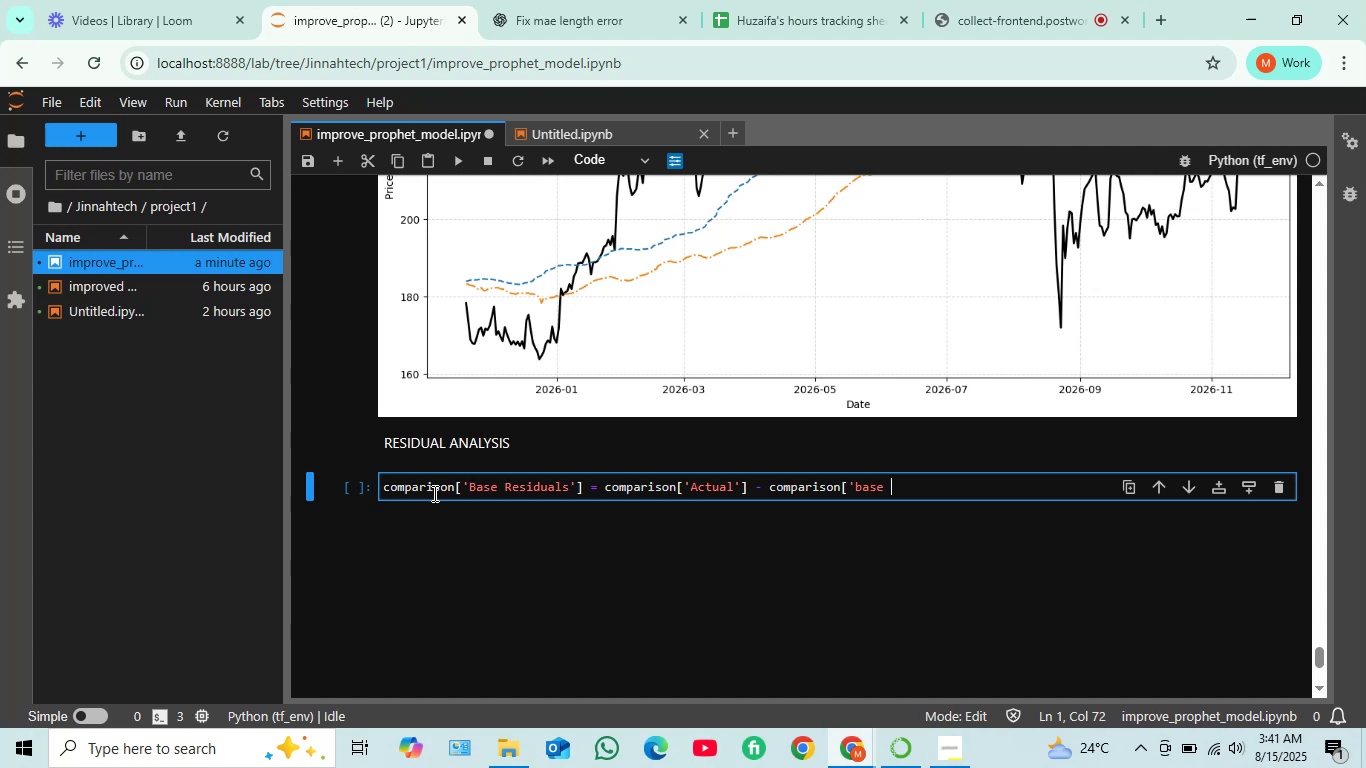 
key(ArrowLeft)
 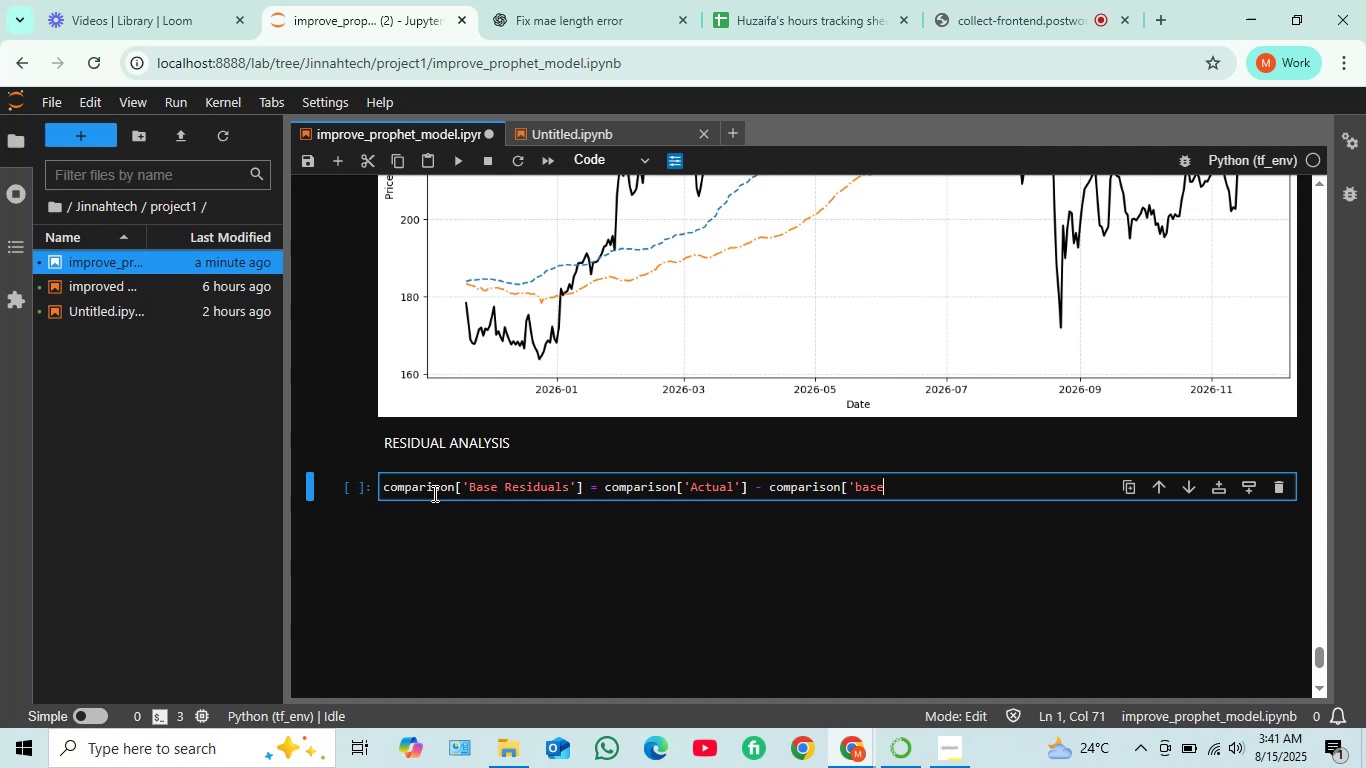 
key(ArrowLeft)
 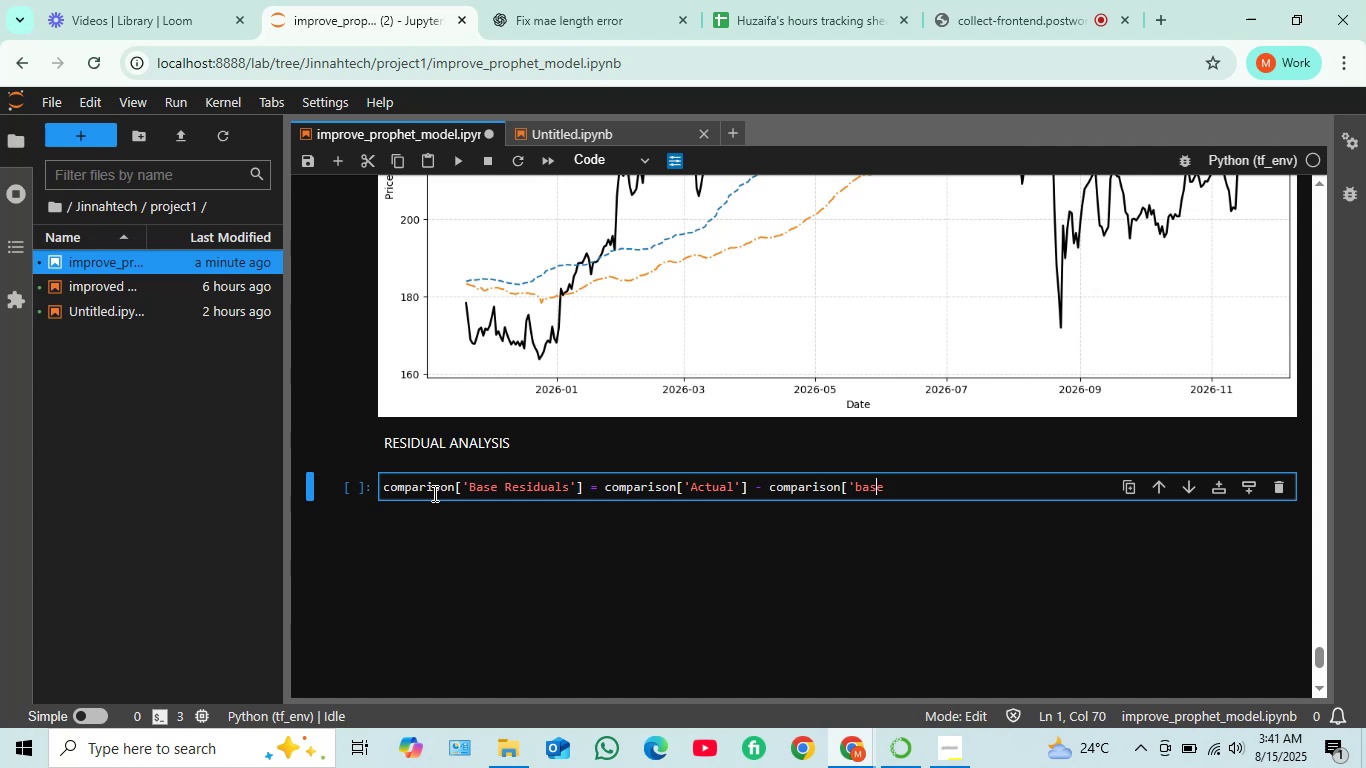 
key(ArrowLeft)
 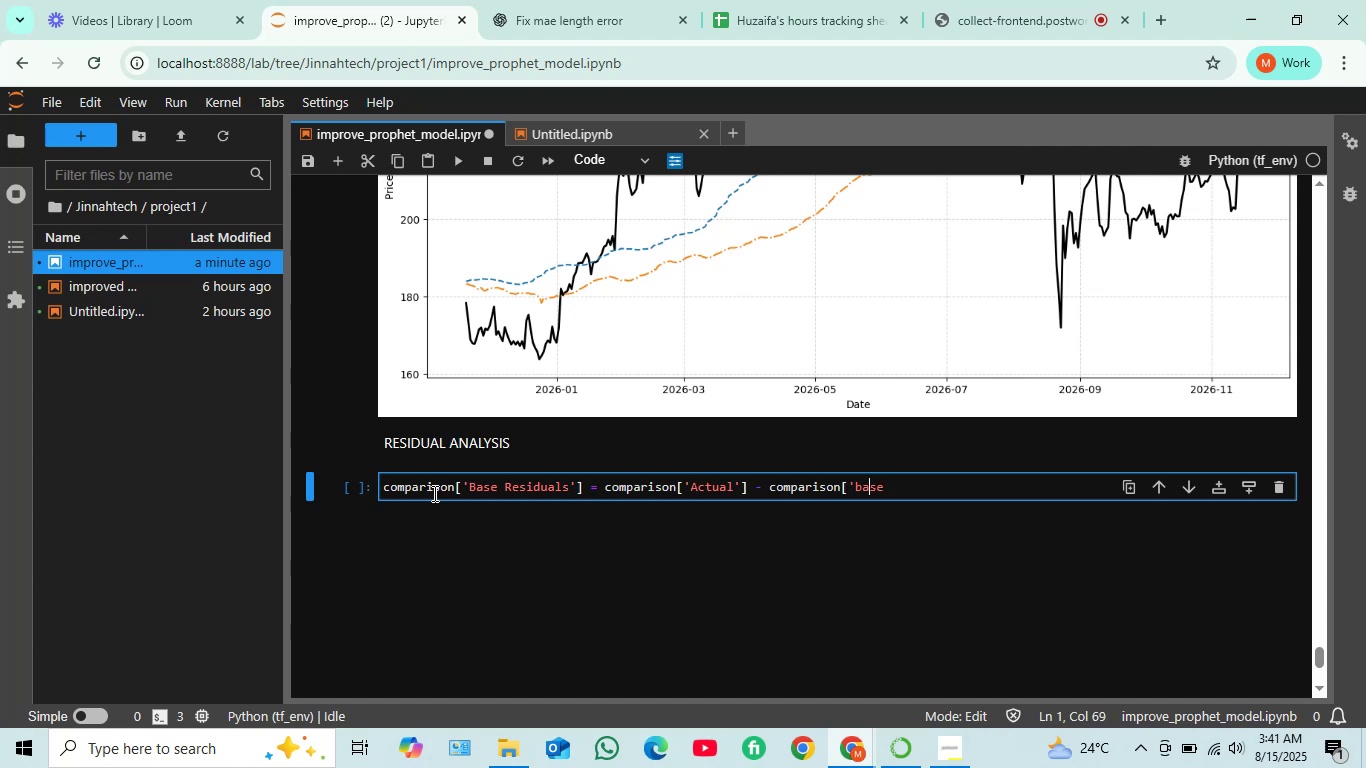 
key(ArrowLeft)
 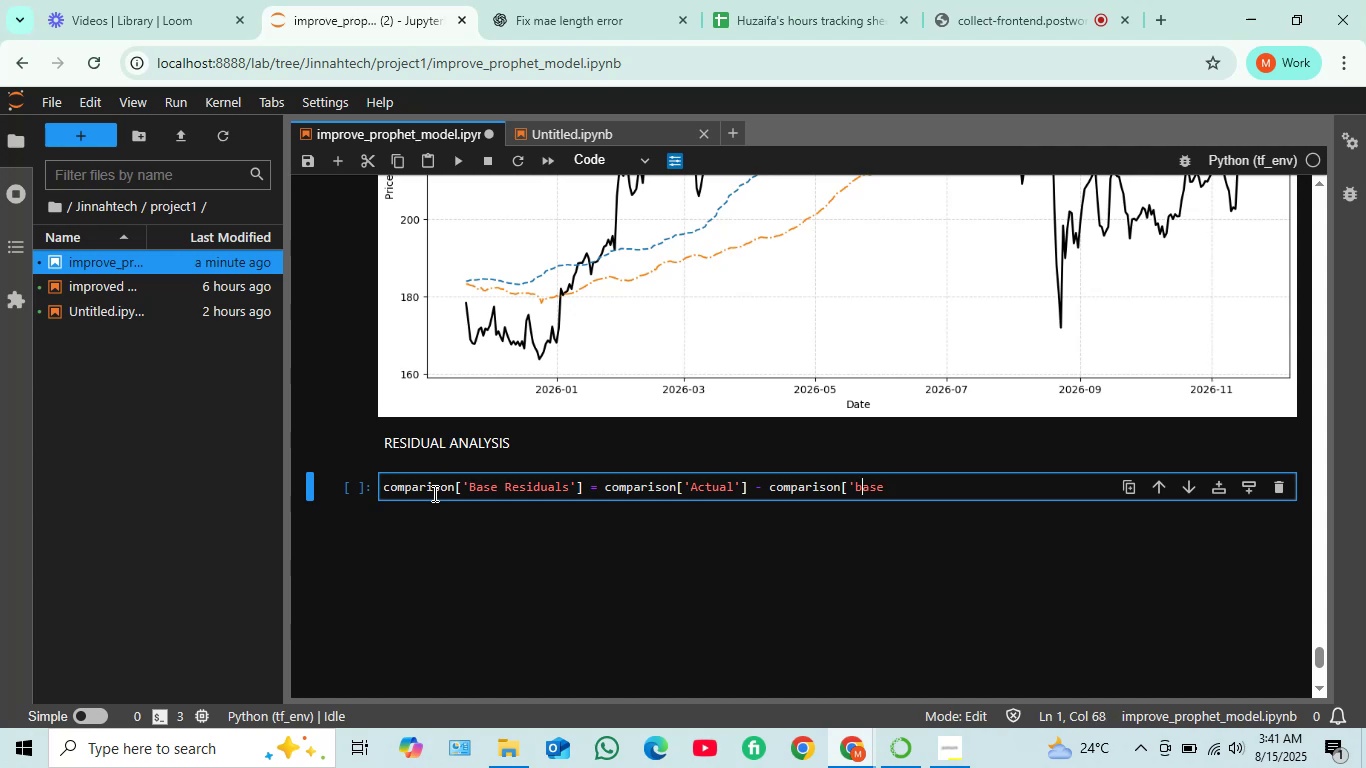 
key(Backspace)
type(Ba[Delete])
 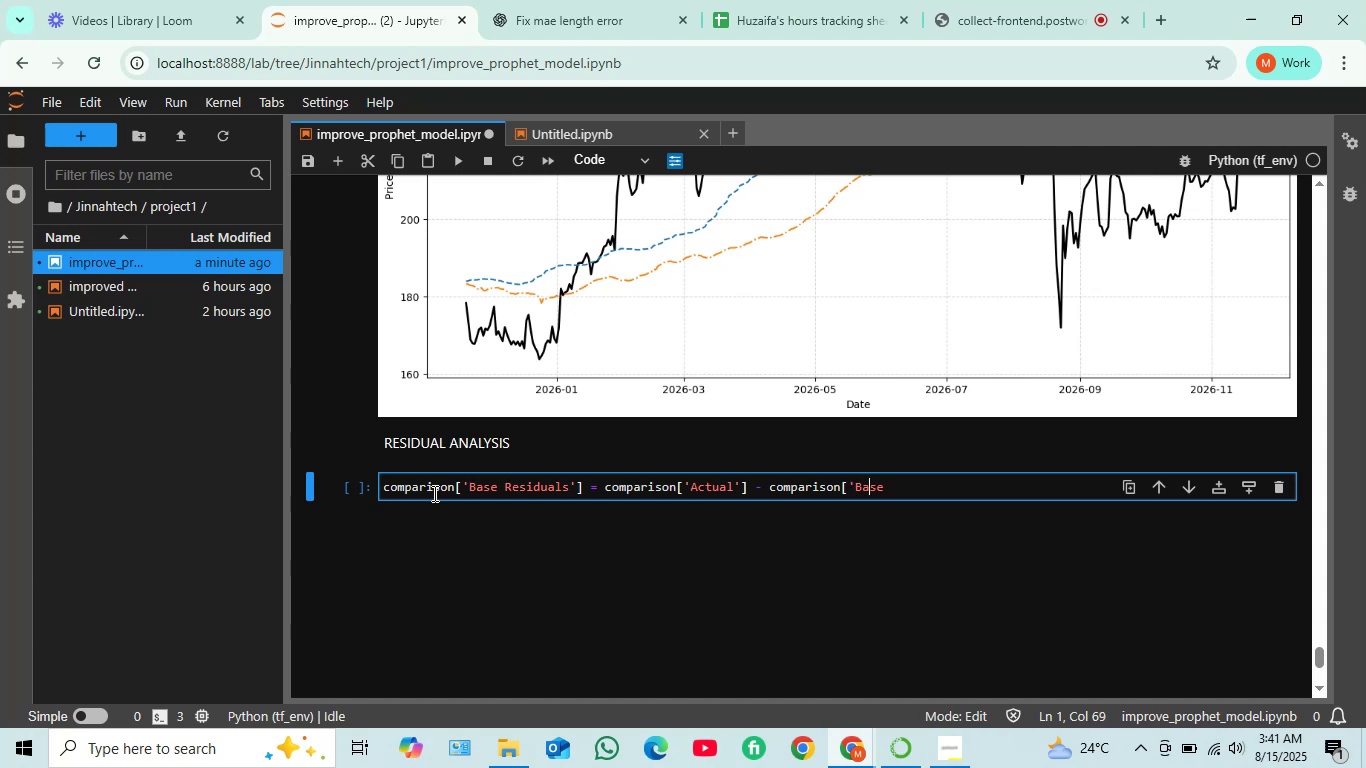 
key(ArrowRight)
 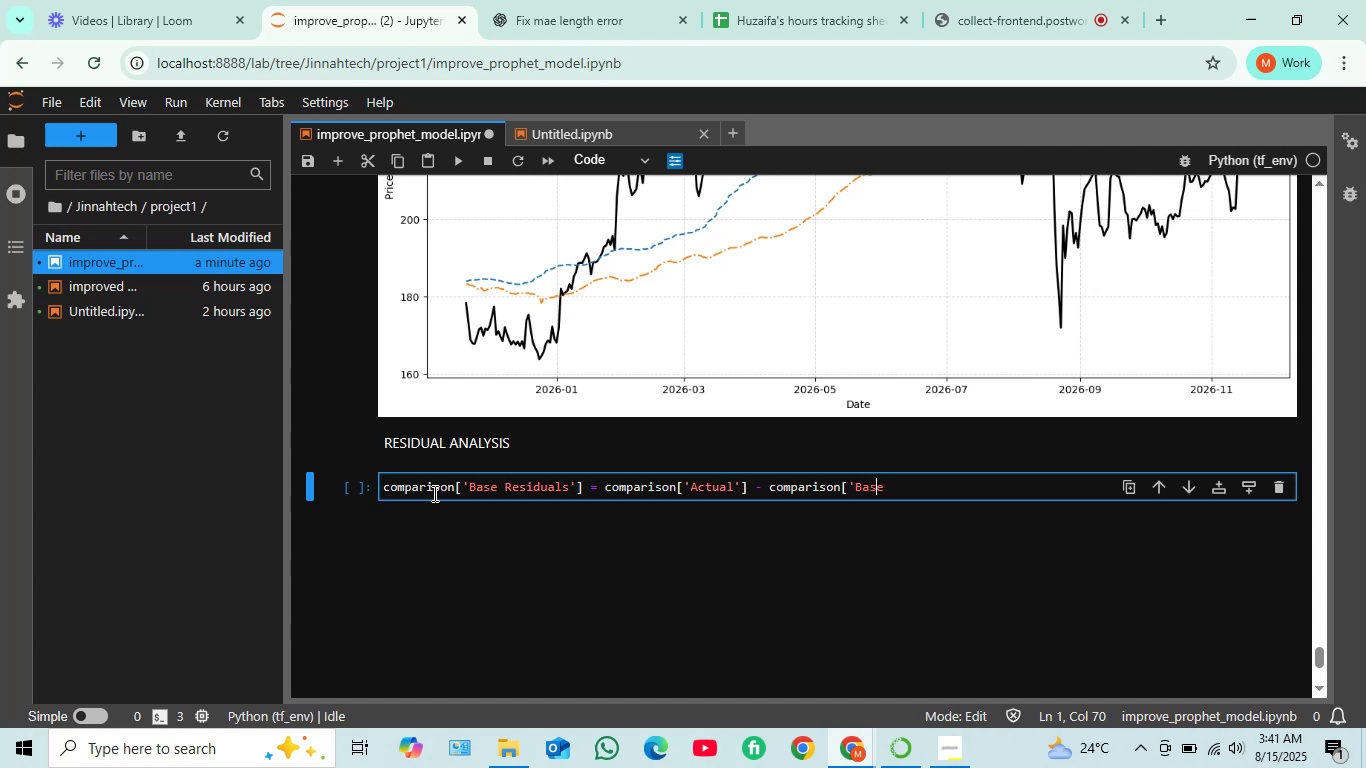 
key(ArrowRight)
 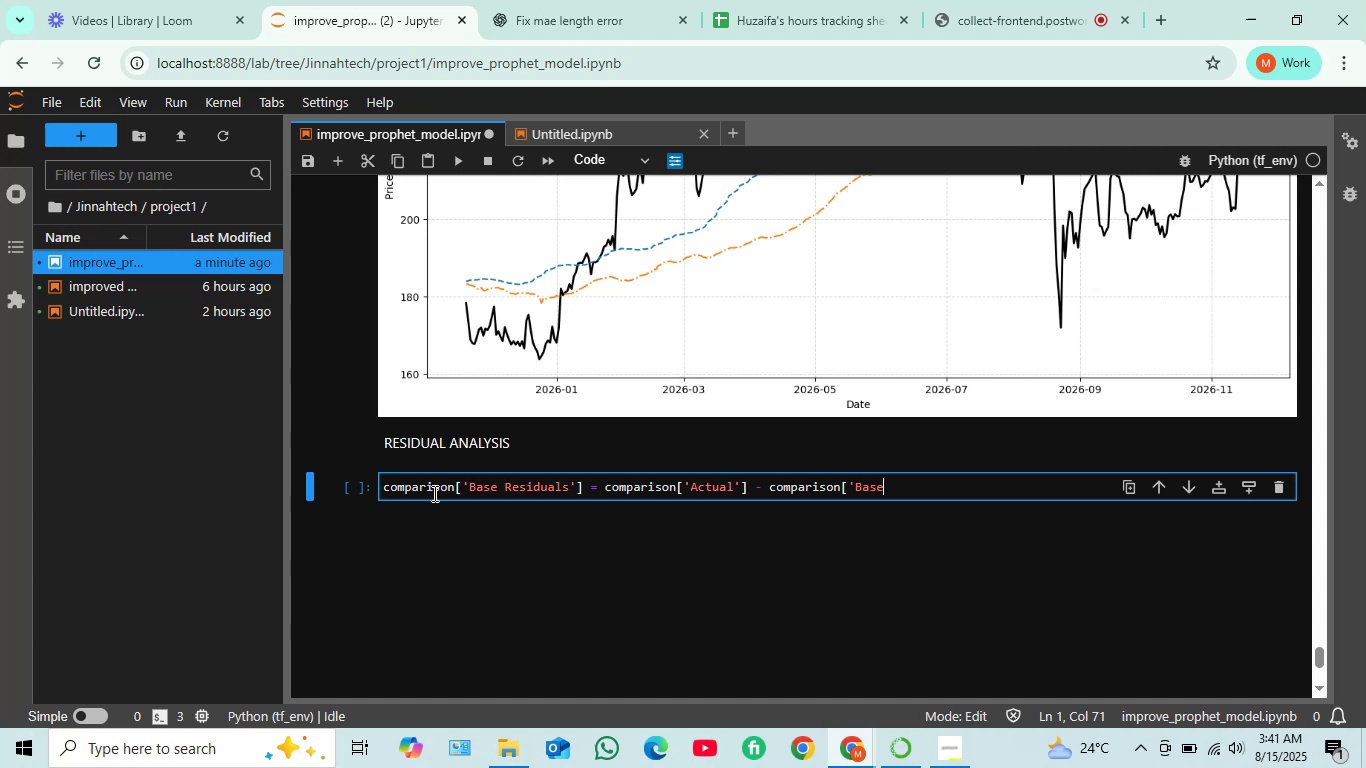 
type( Model'])
 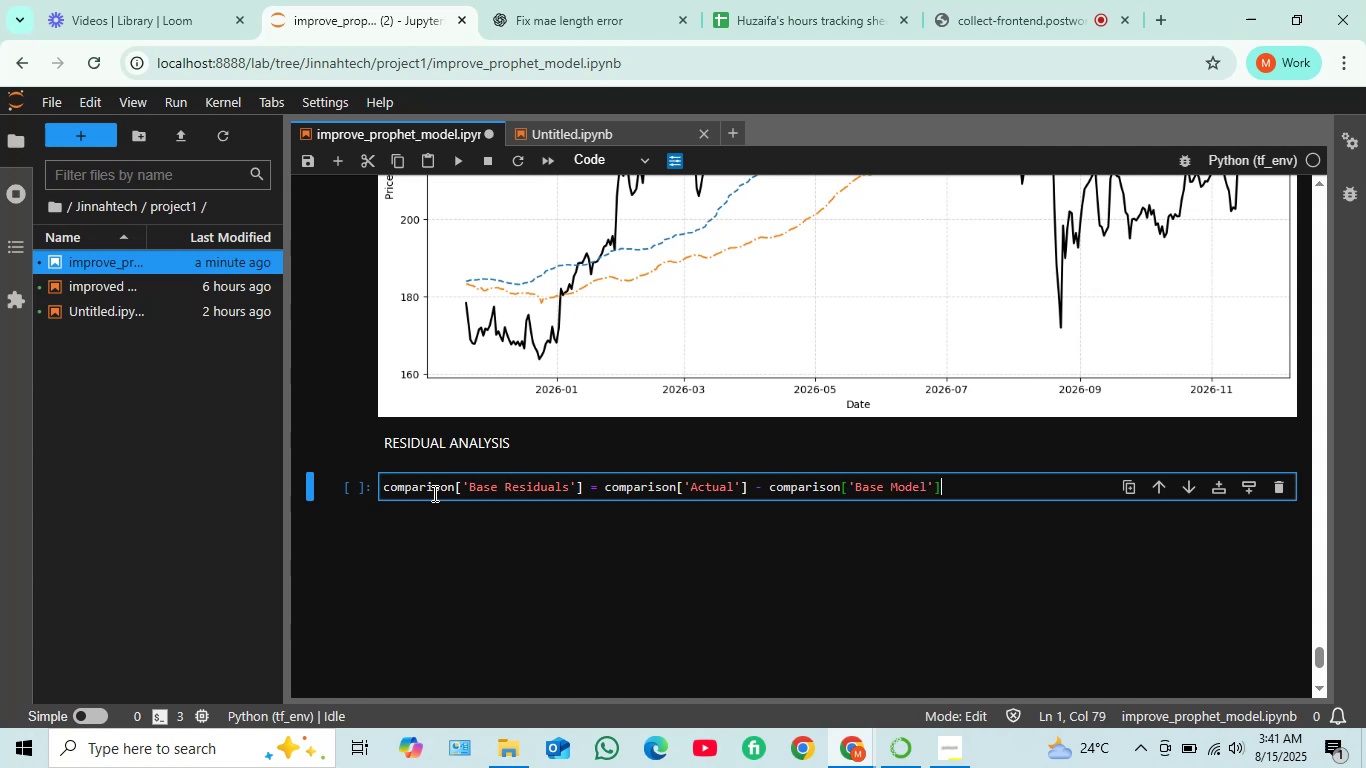 
wait(13.46)
 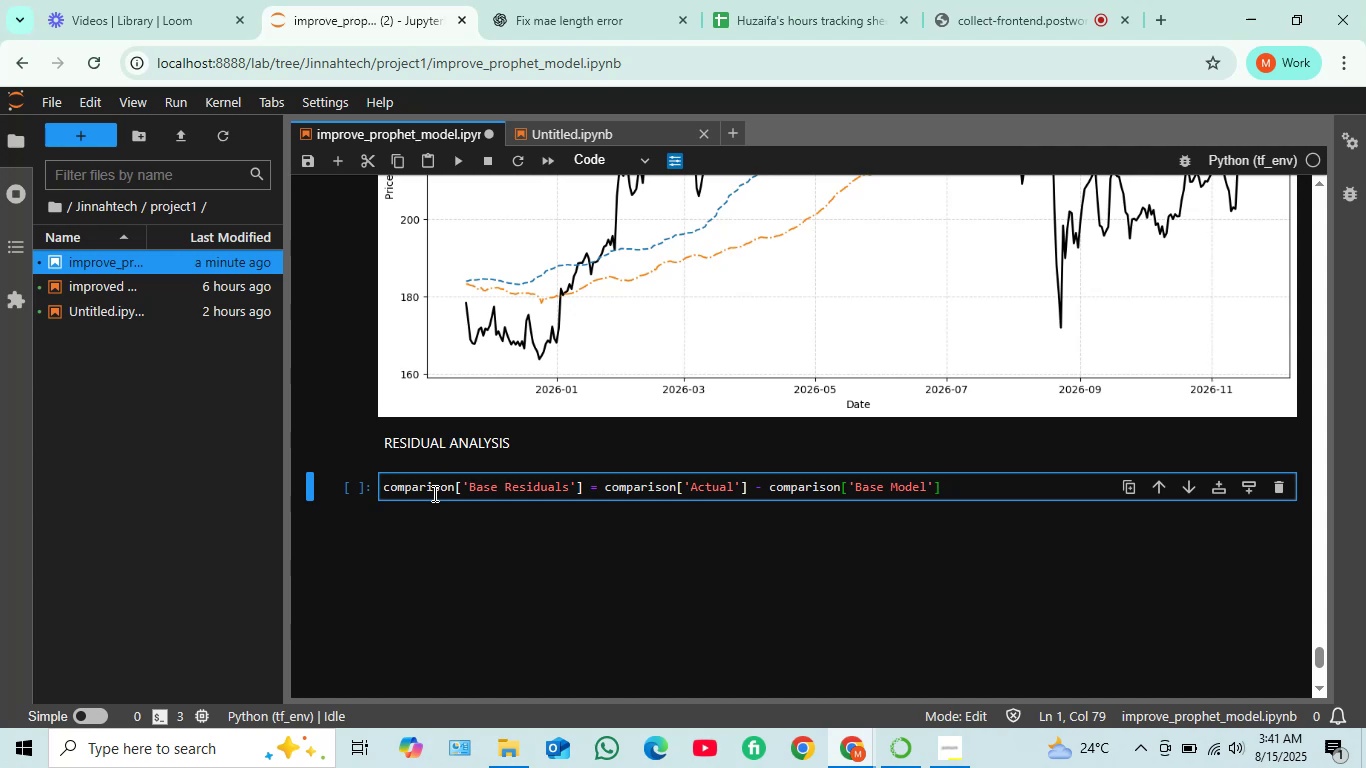 
scroll: coordinate [774, 505], scroll_direction: up, amount: 1.0
 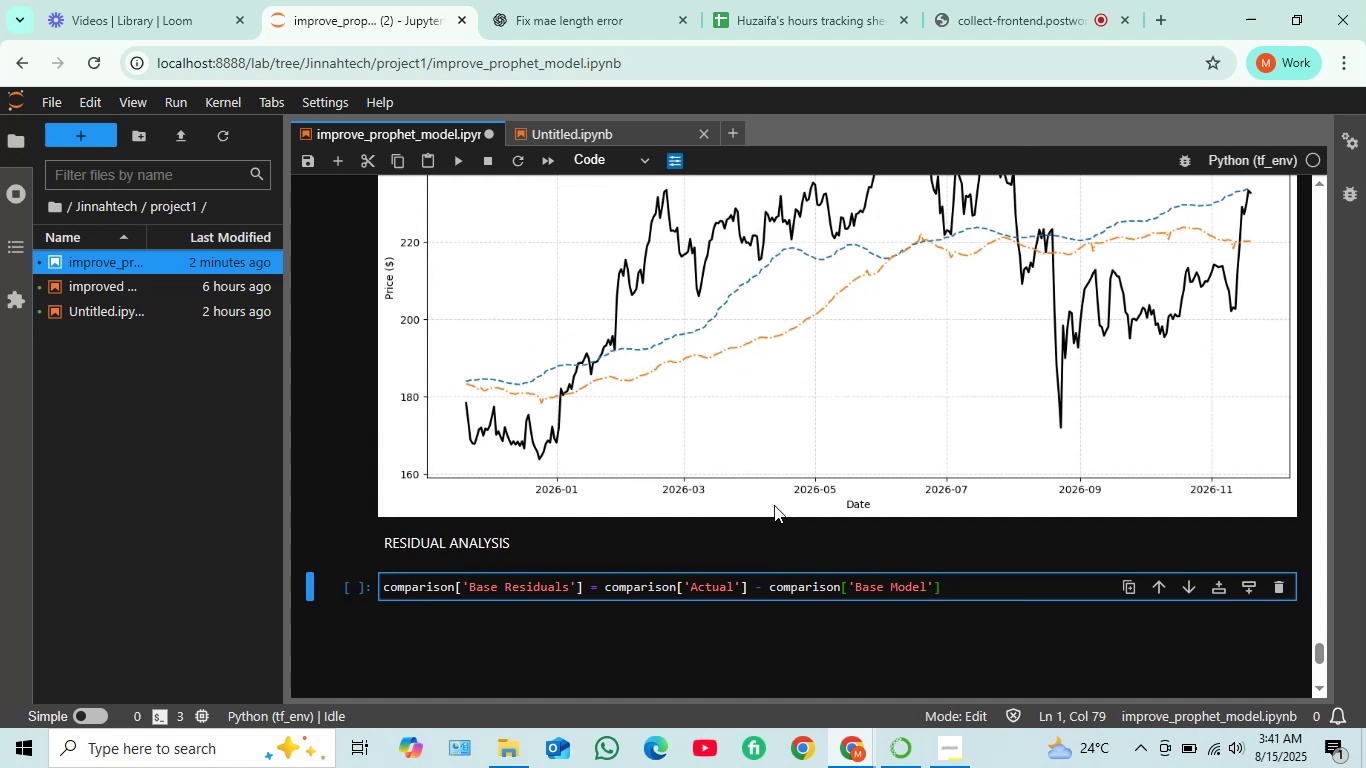 
scroll: coordinate [774, 505], scroll_direction: down, amount: 1.0
 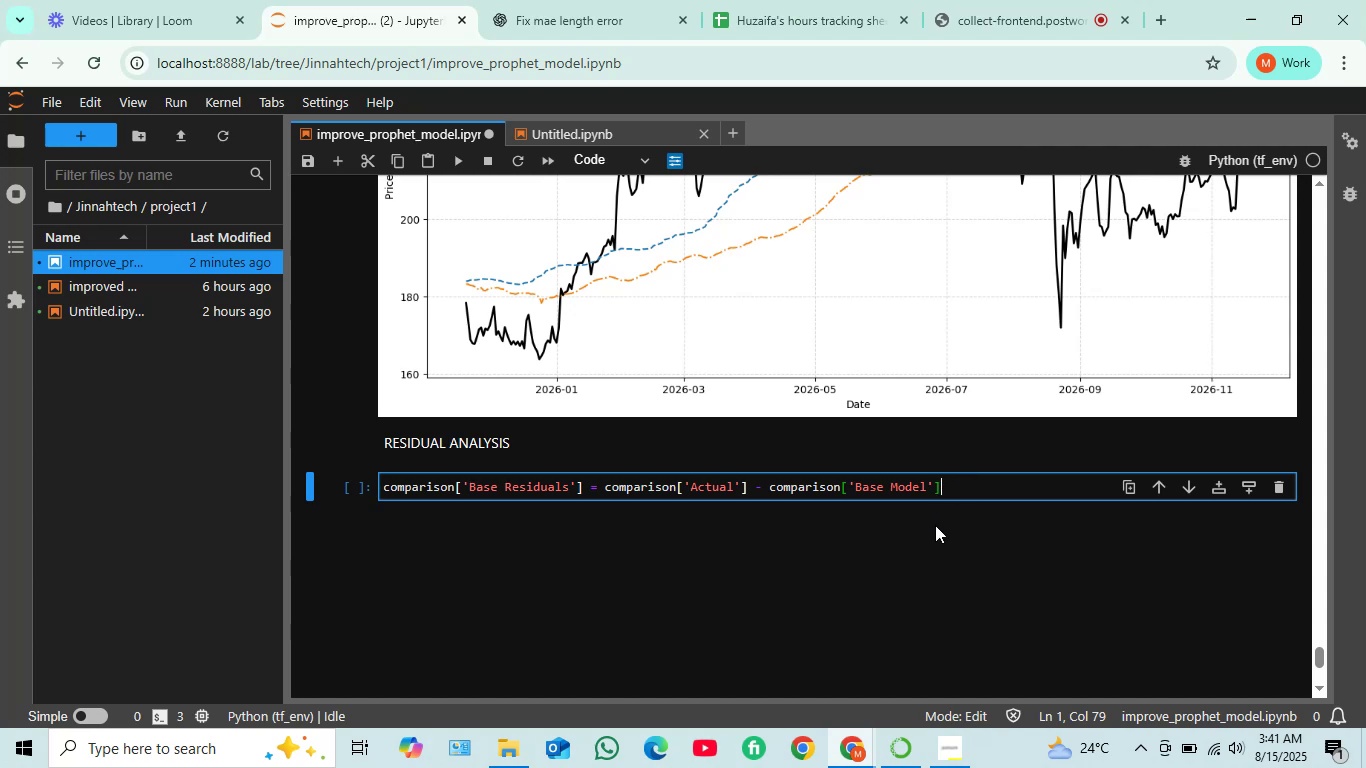 
wait(19.0)
 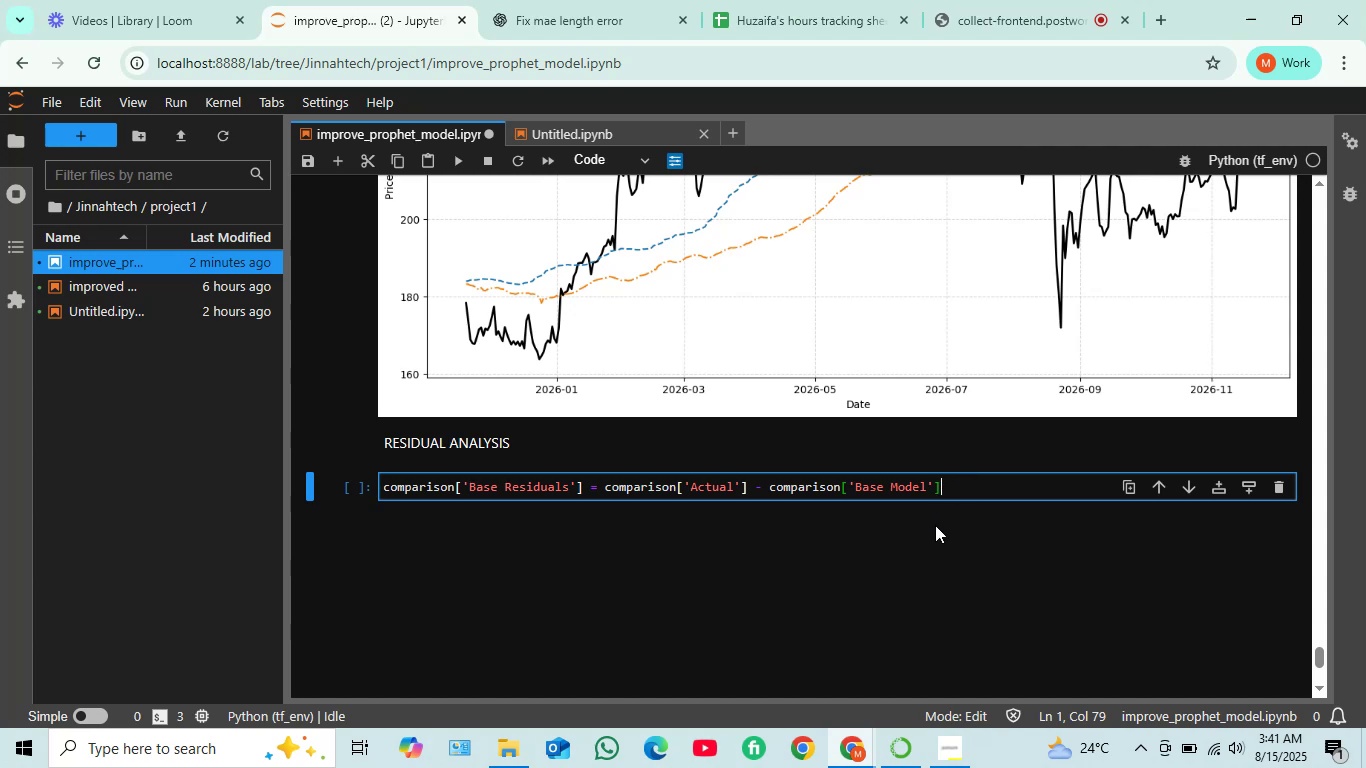 
key(Enter)
 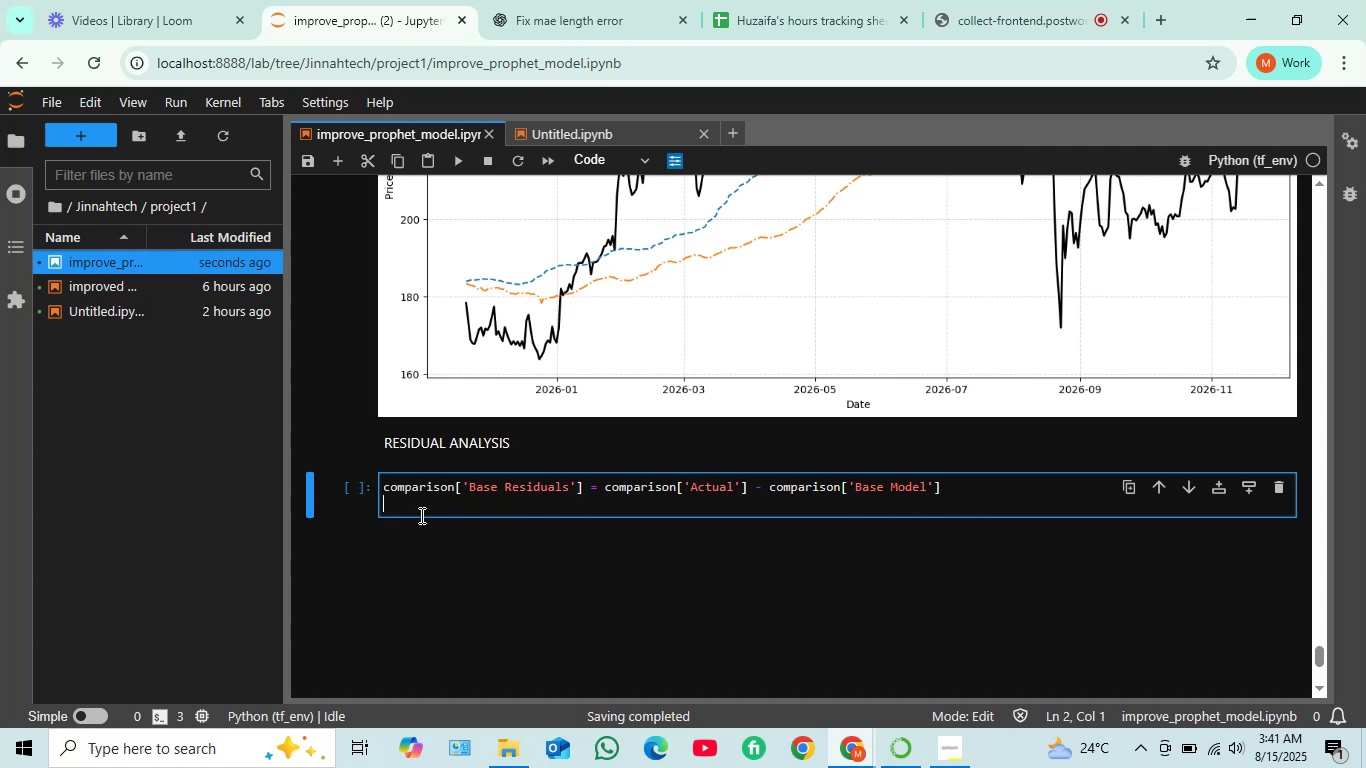 
wait(7.73)
 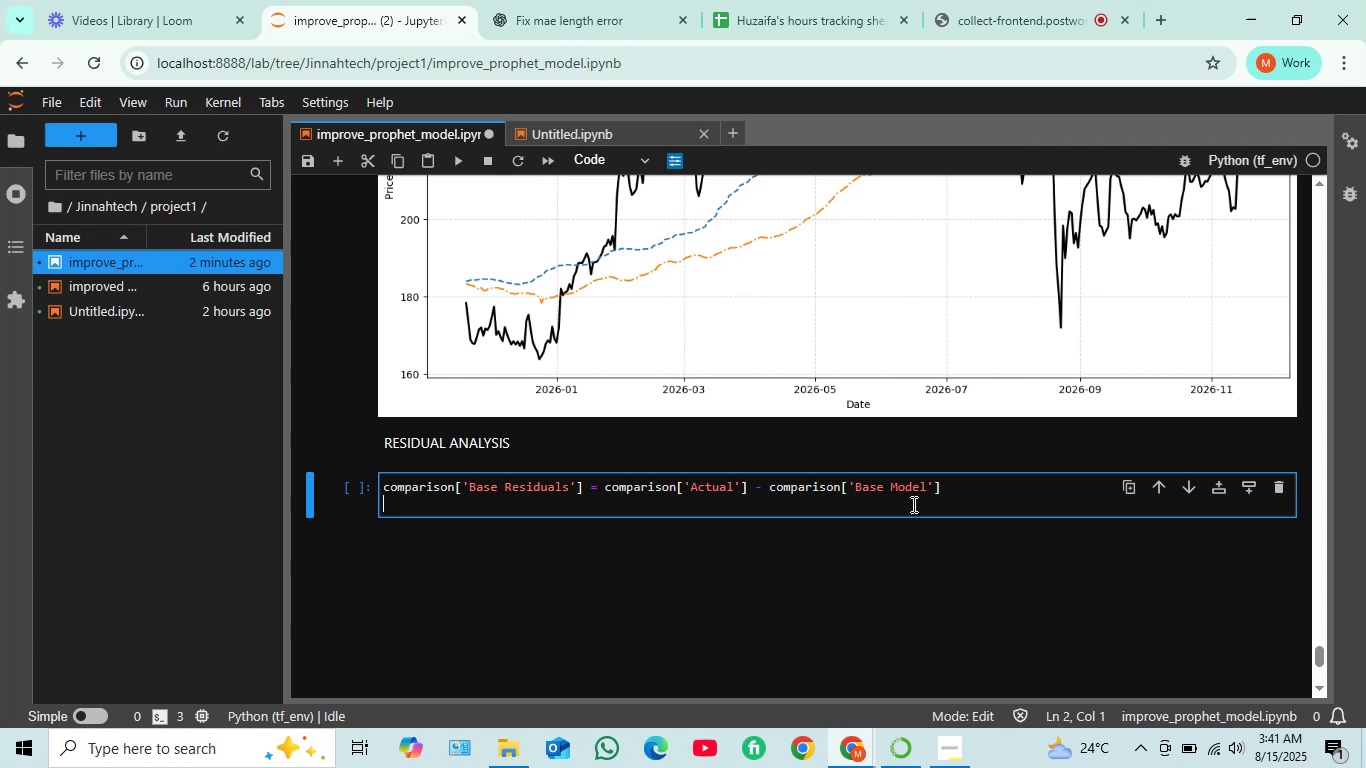 
type(comparison['i)
key(Backspace)
type(Improved Residual']= )
 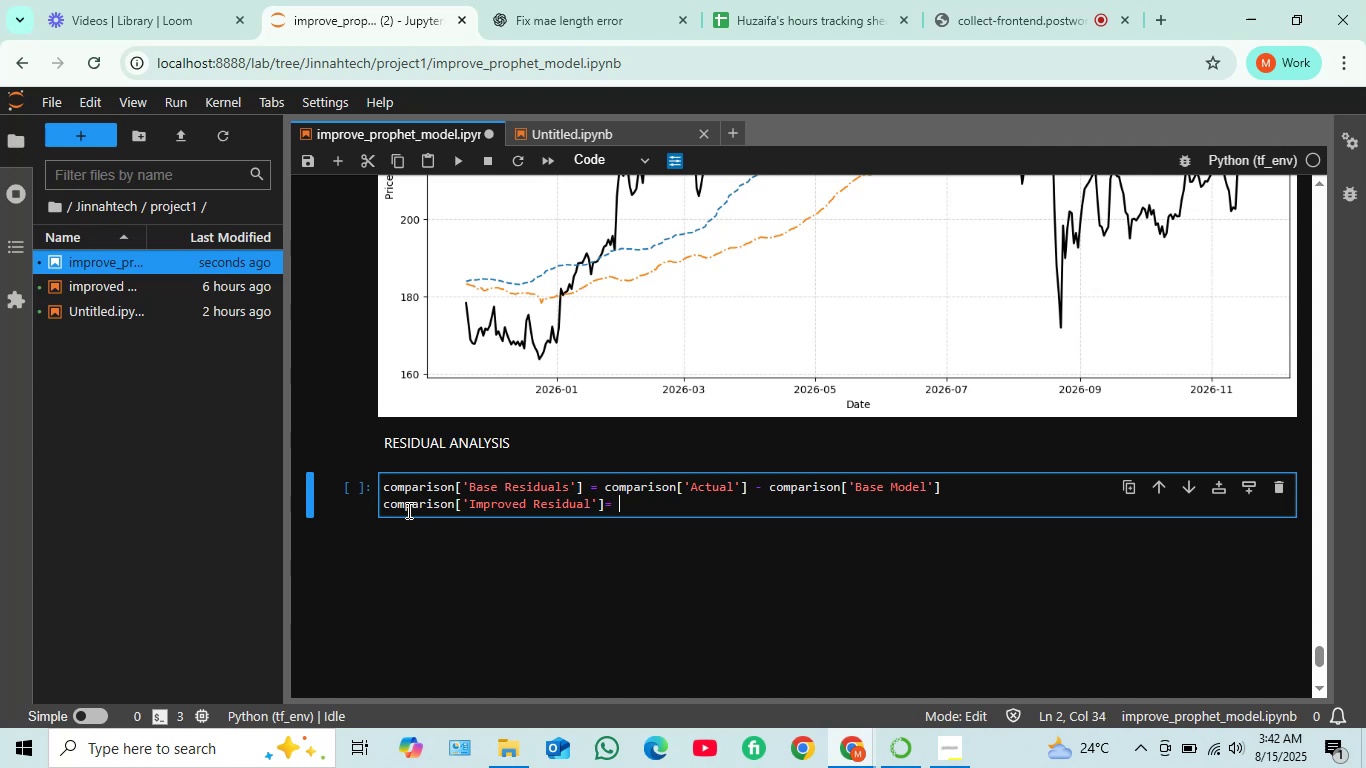 
type(comparison[')
 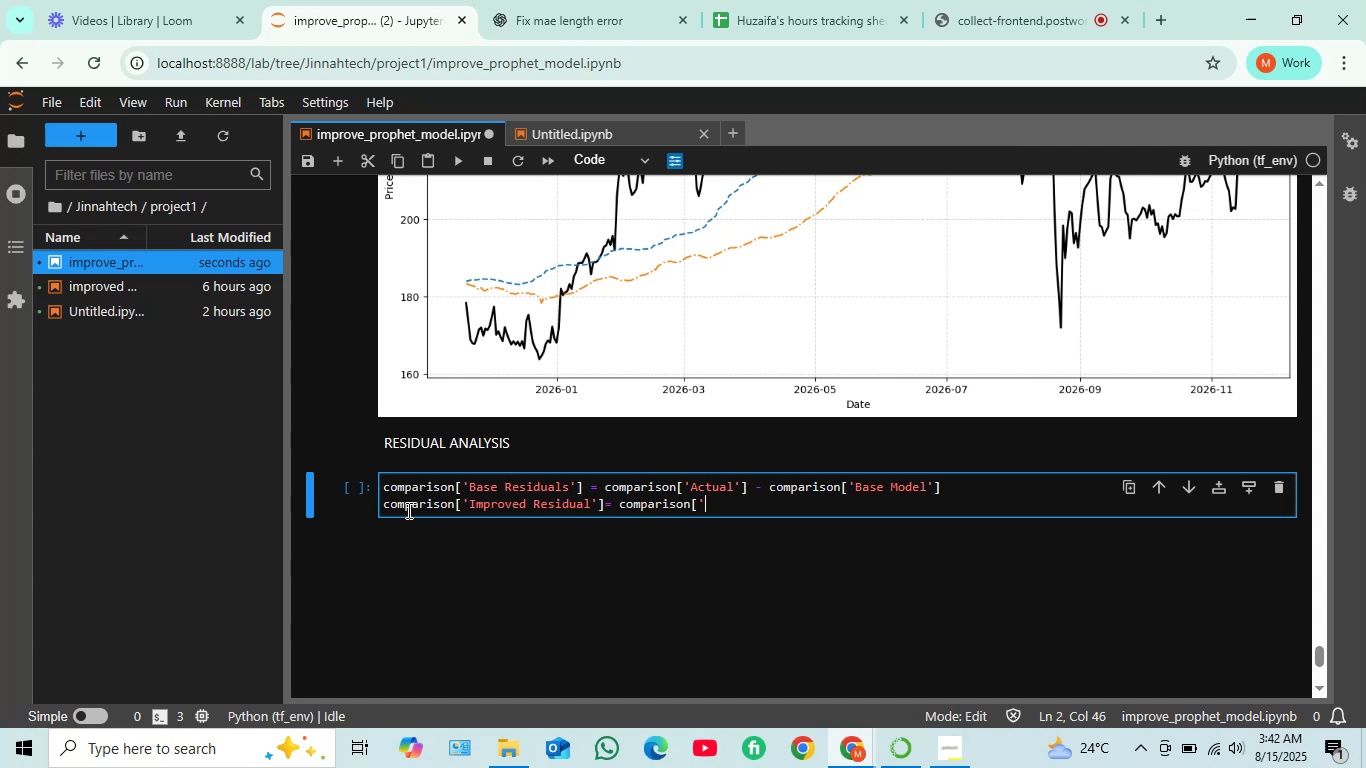 
type(Actual)
 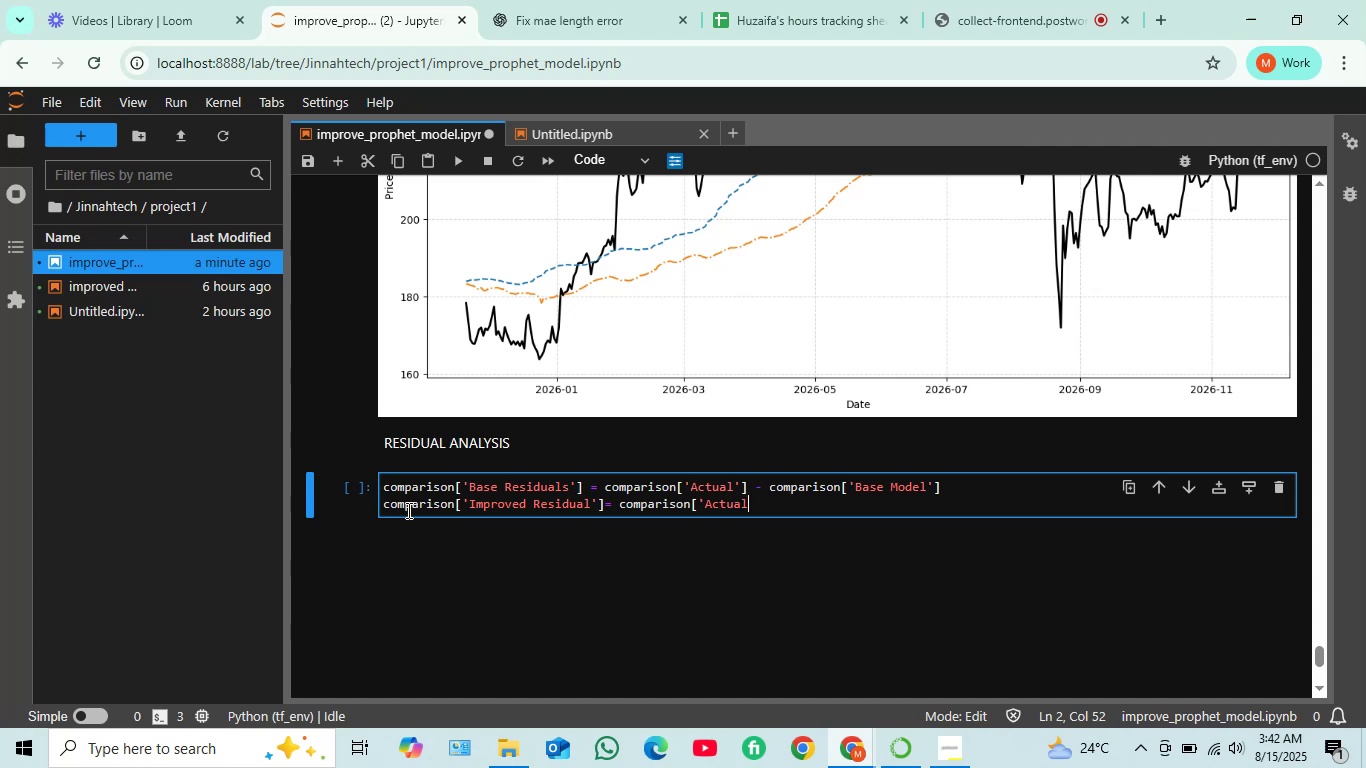 
wait(7.42)
 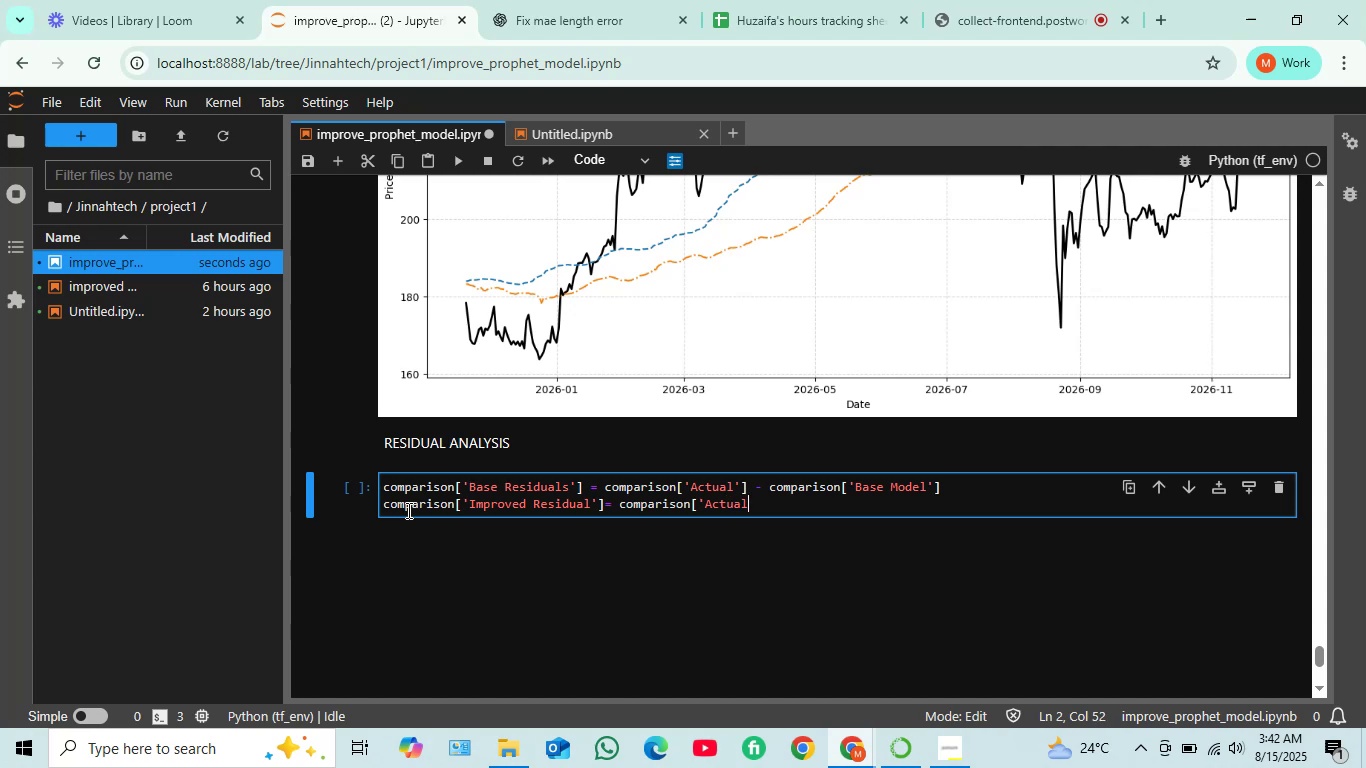 
type('] - comparison)
 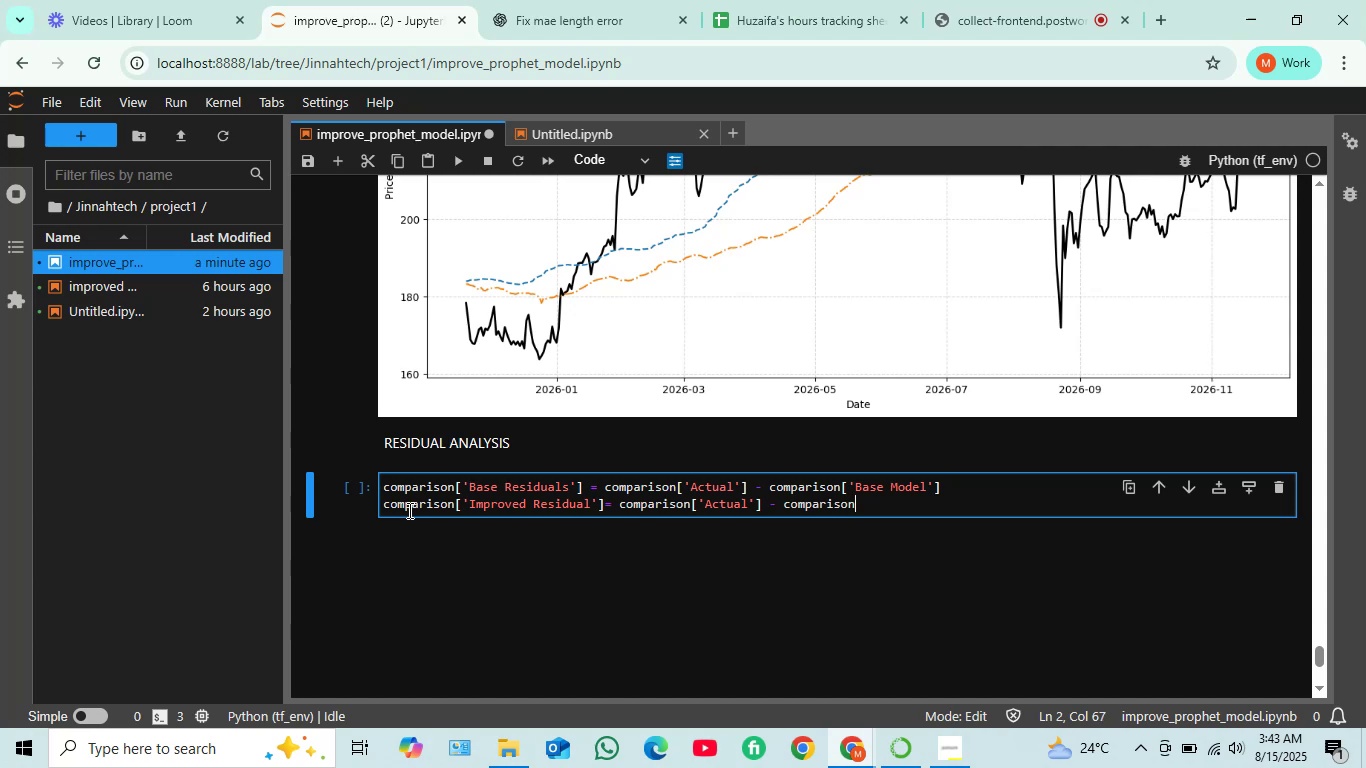 
type(['Improved Model'])
 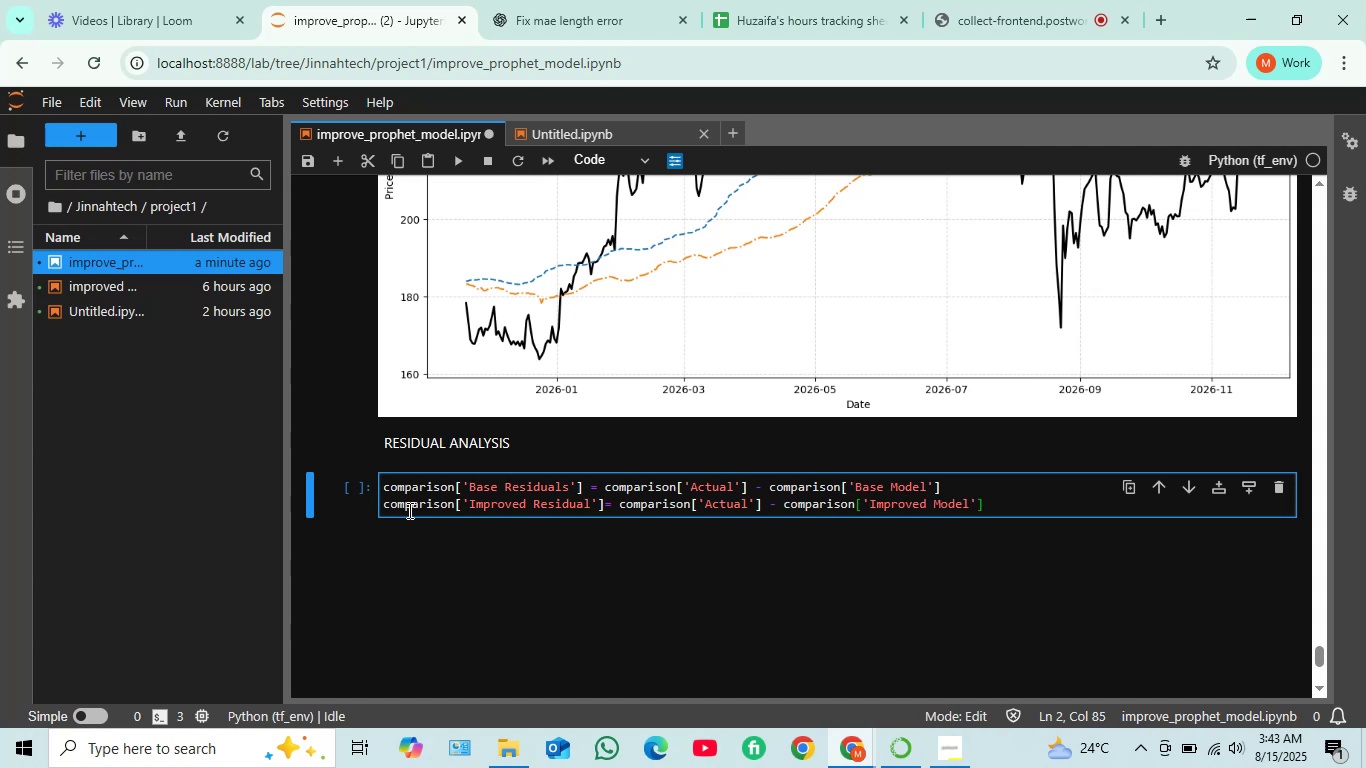 
key(Enter)
 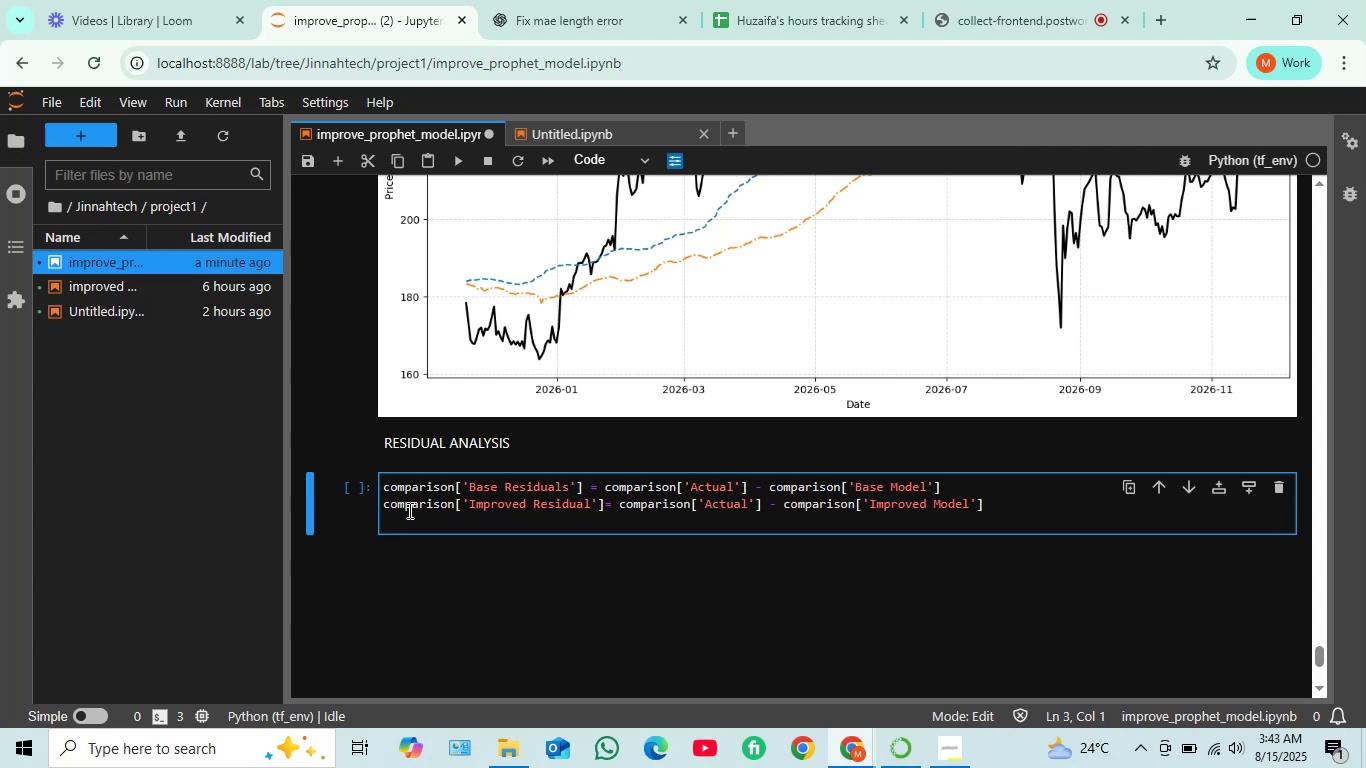 
key(Shift+Enter)
 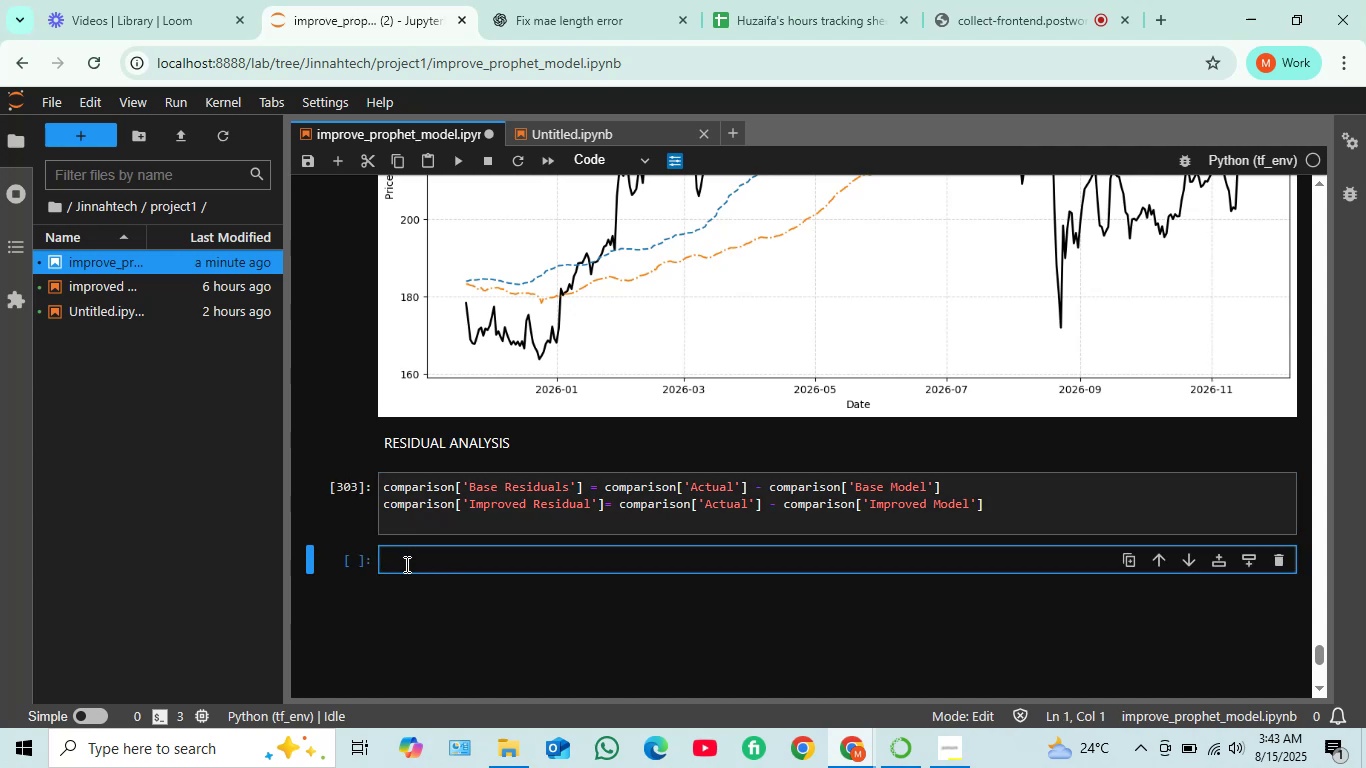 
wait(10.13)
 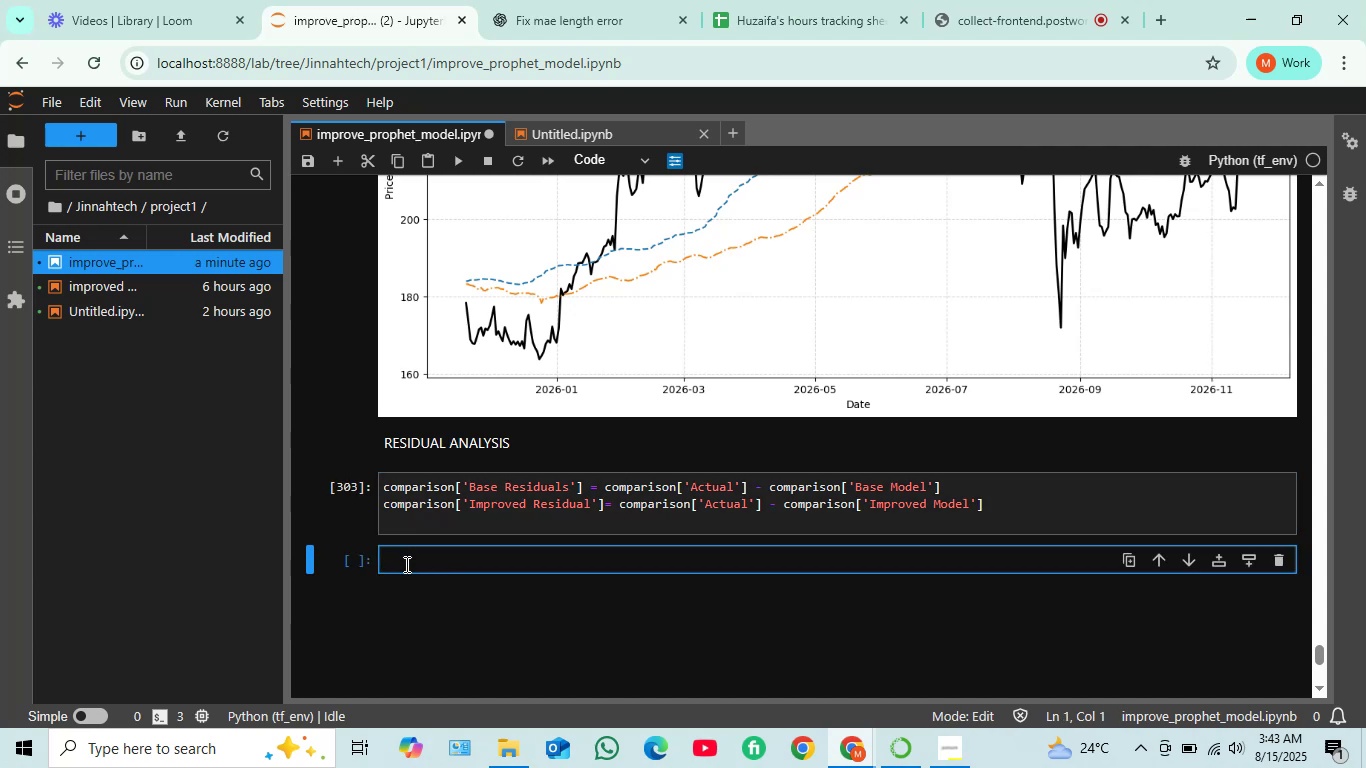 
type(plt)
 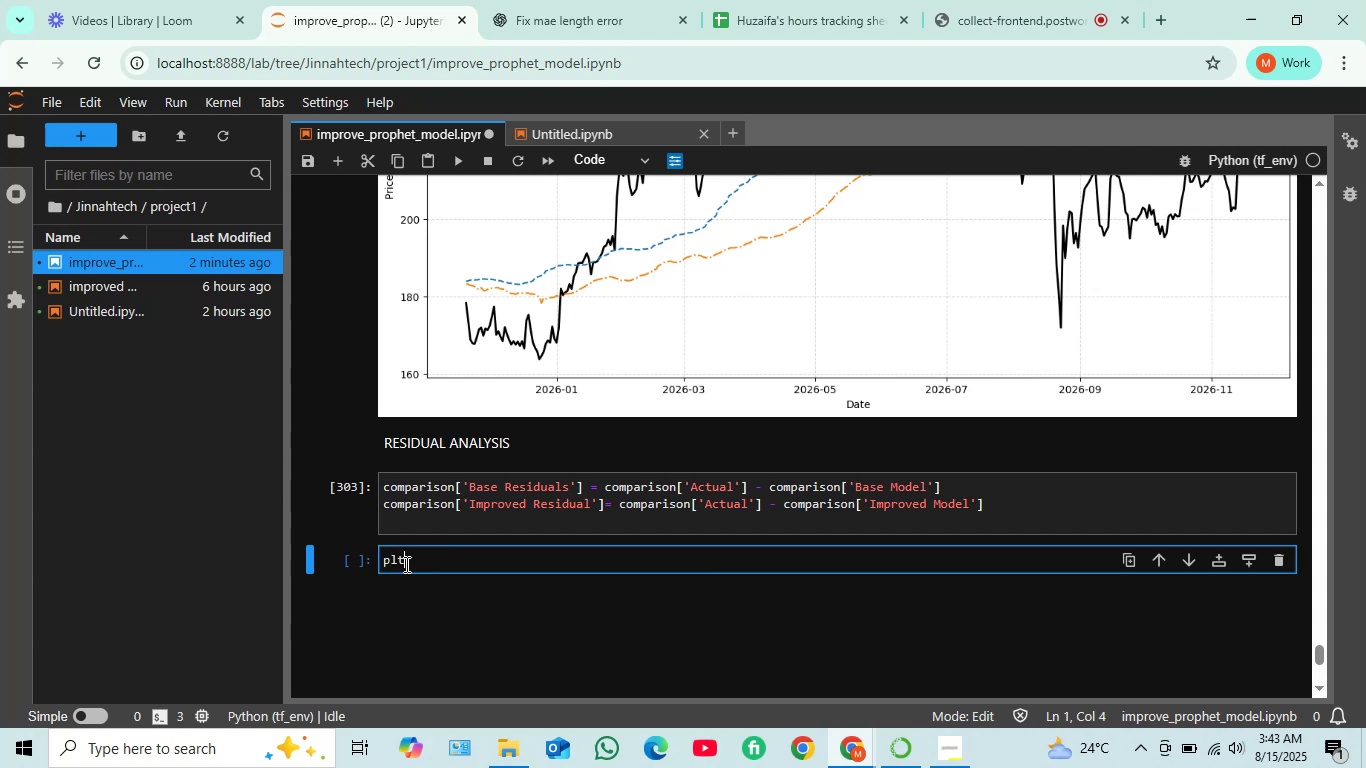 
type(.figure)
 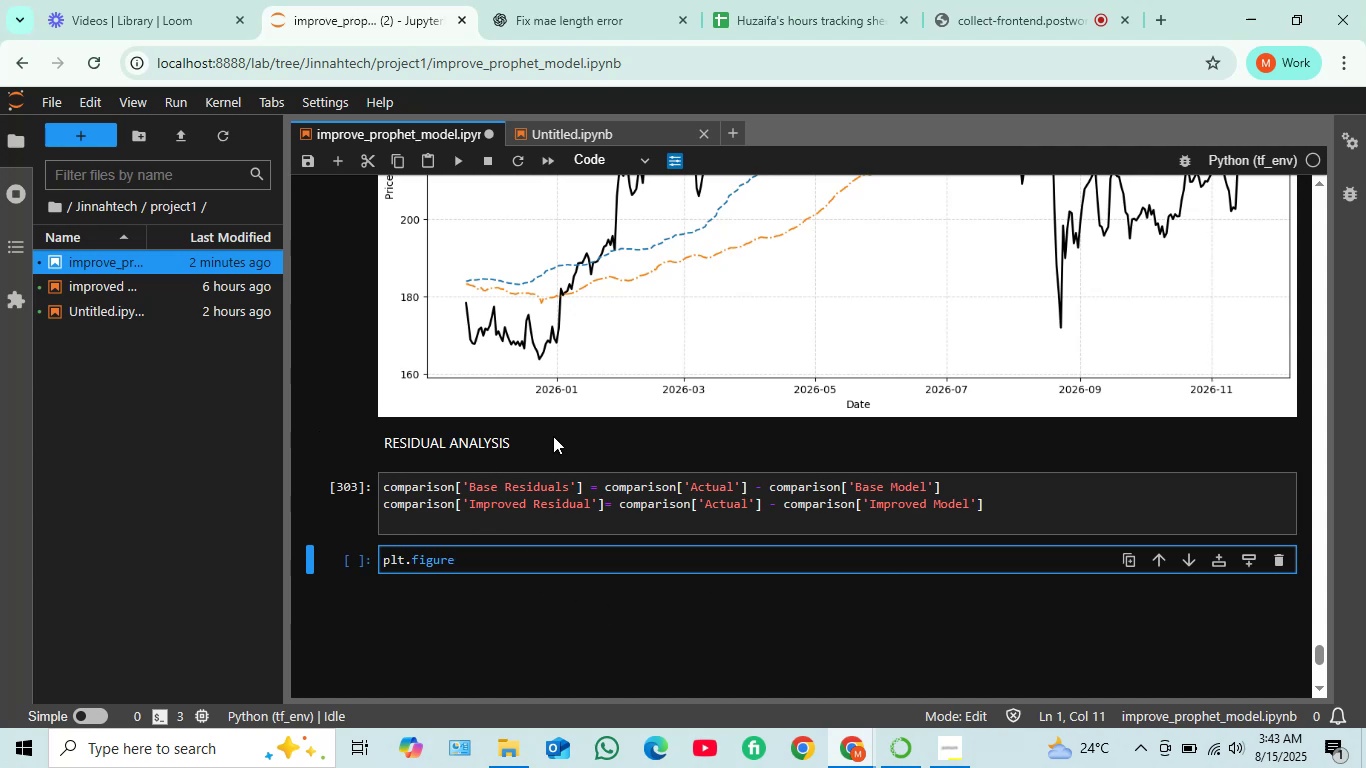 
wait(5.77)
 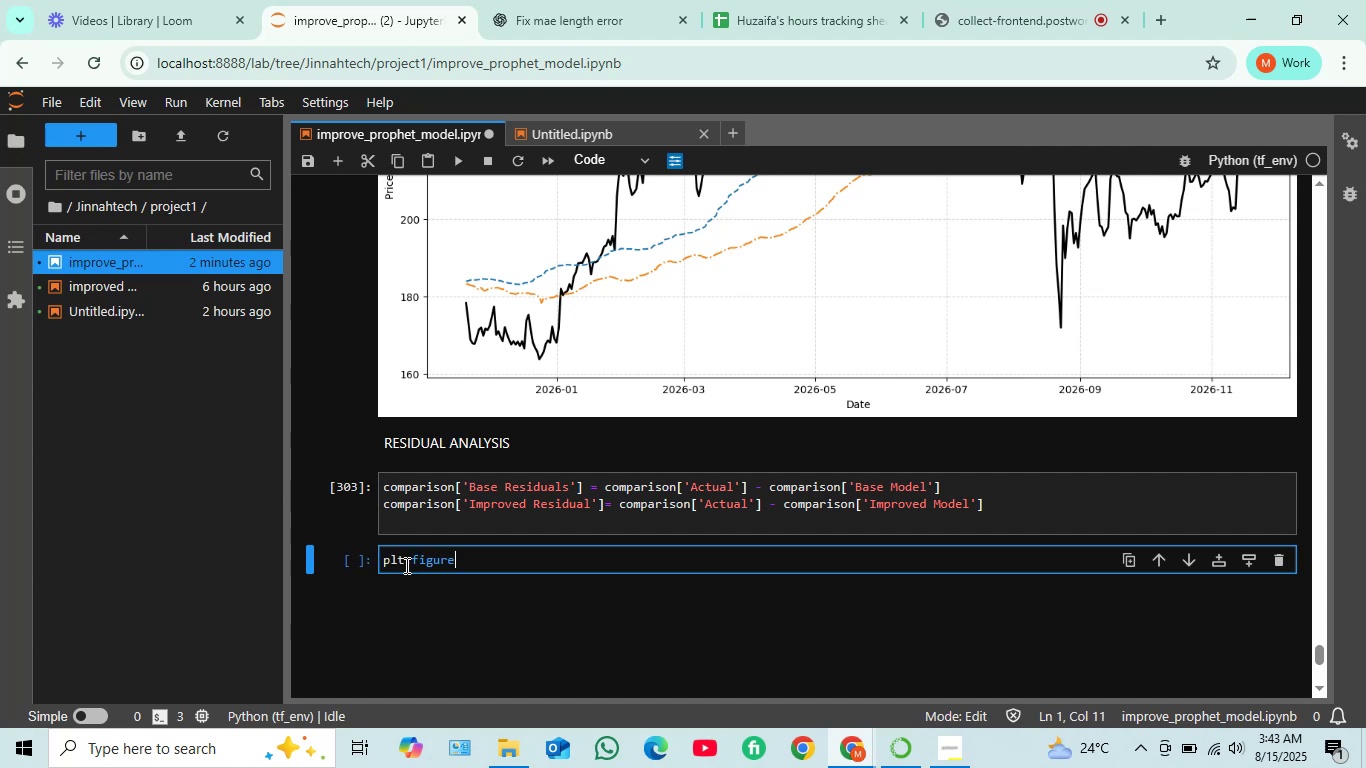 
type(.)
key(Backspace)
type((figsize)
 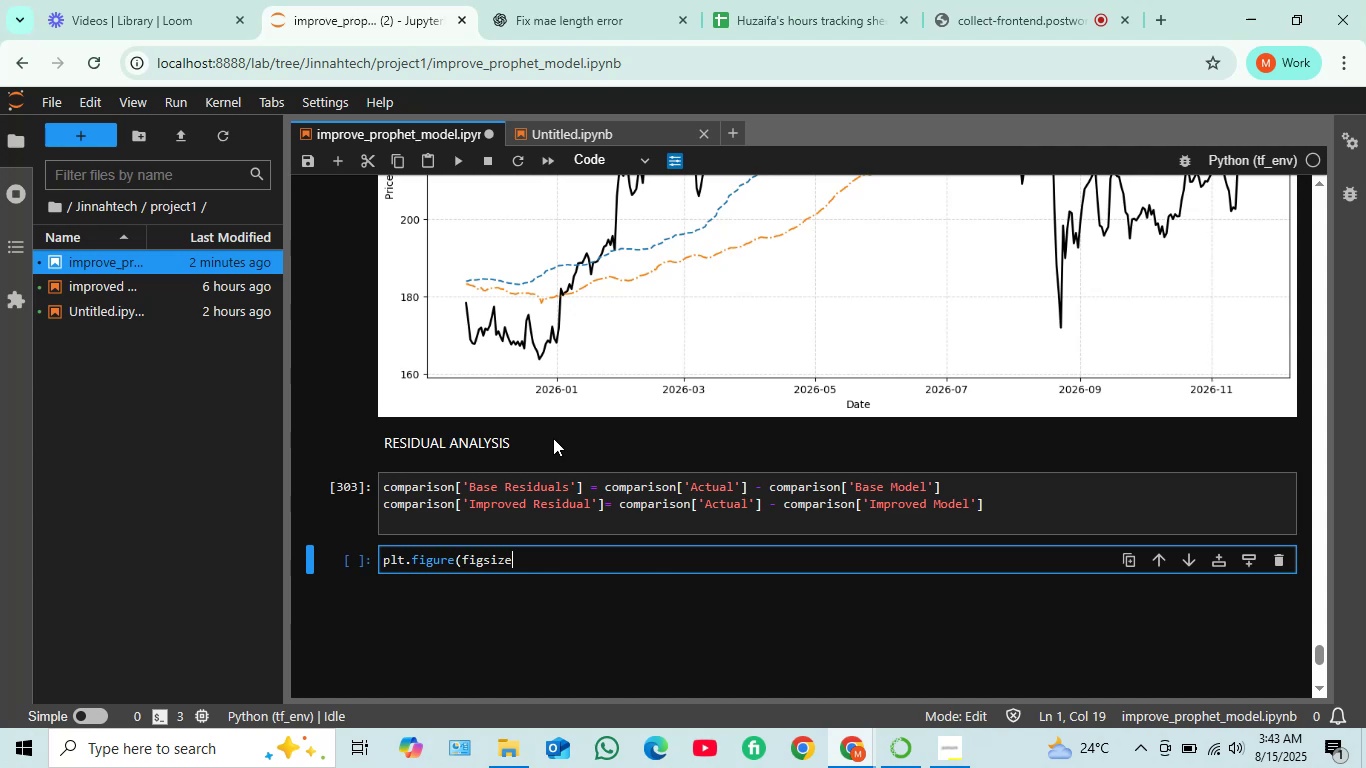 
type(=(14,6)))
 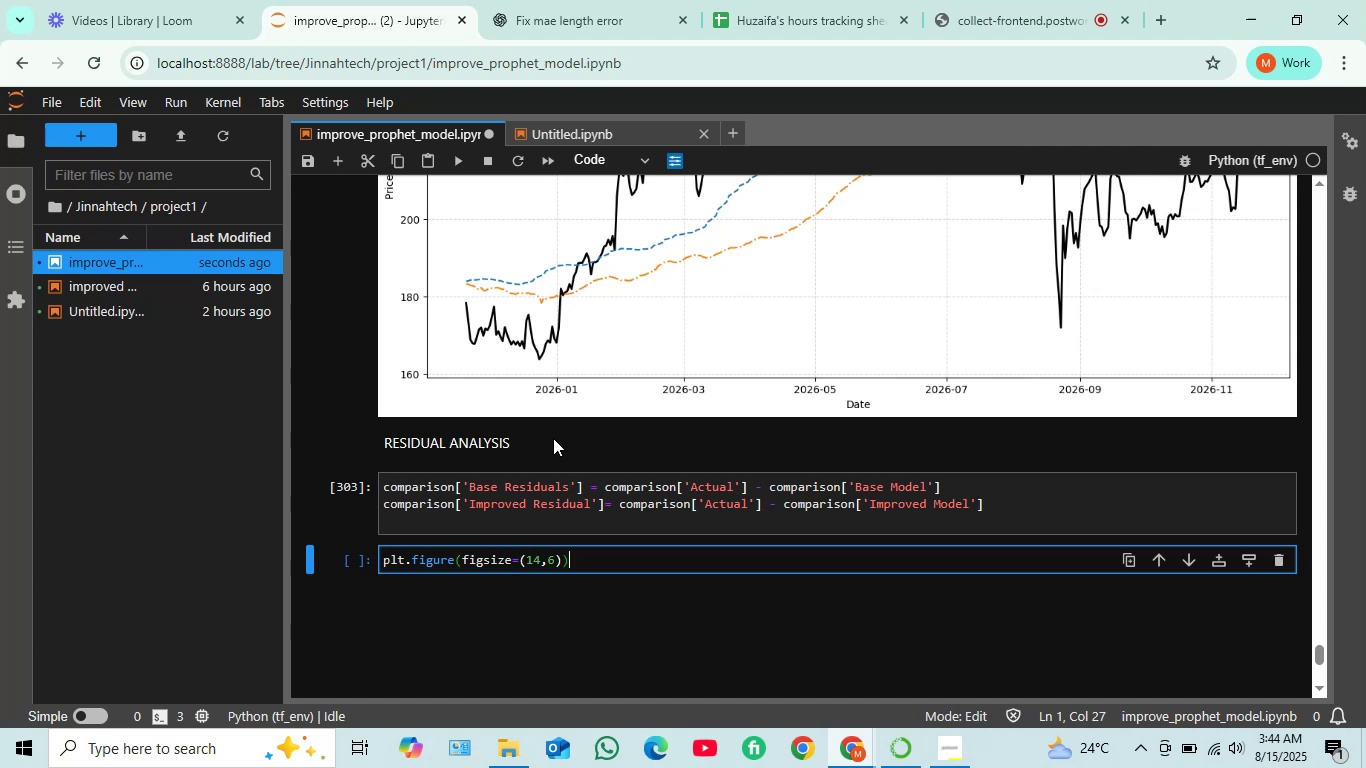 
wait(5.39)
 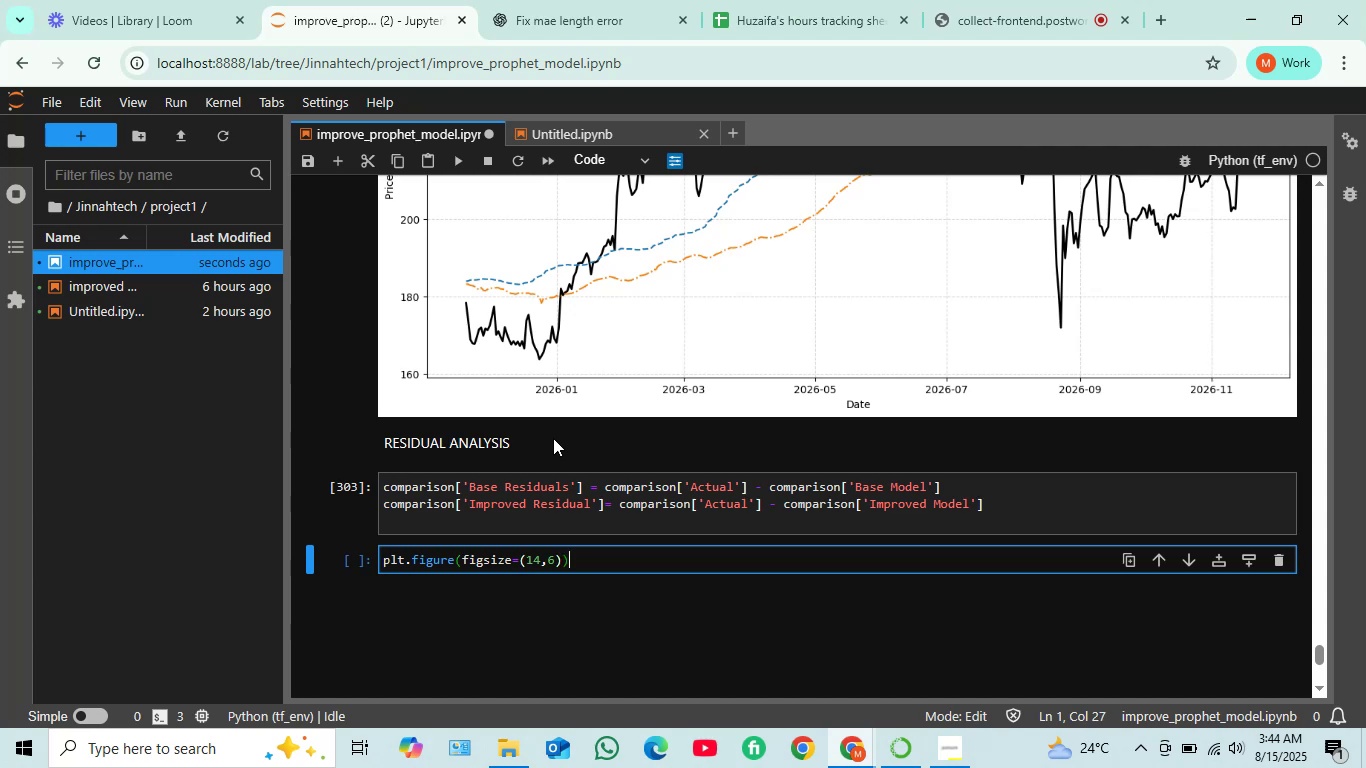 
key(Shift+Enter)
 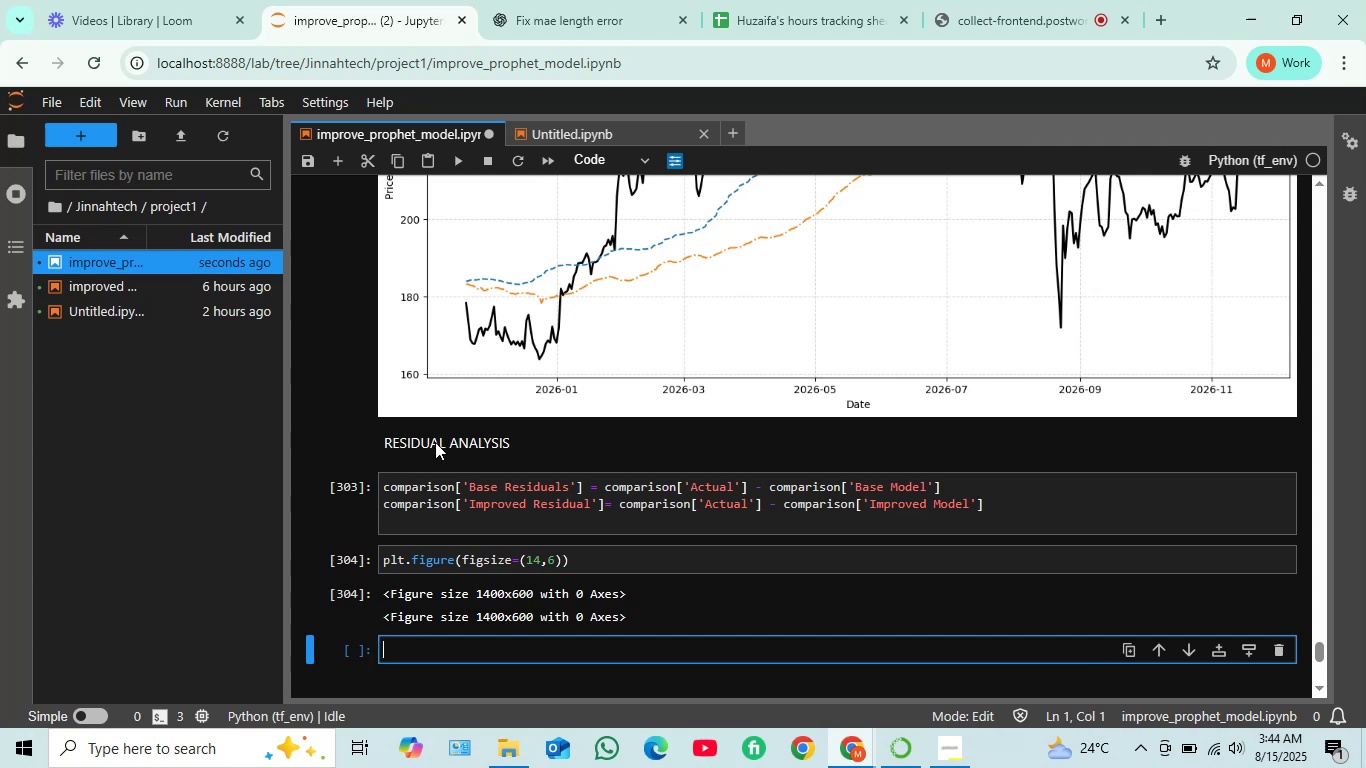 
left_click([437, 654])
 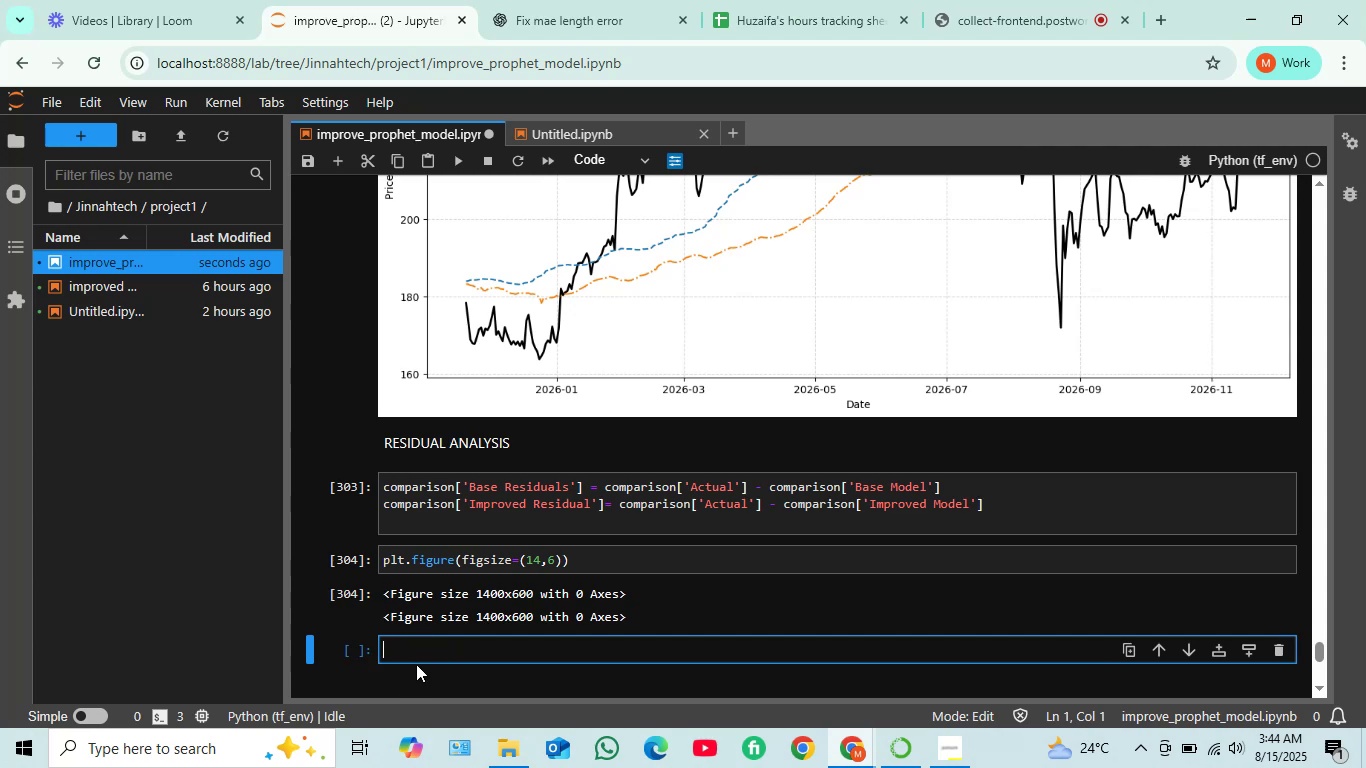 
wait(5.68)
 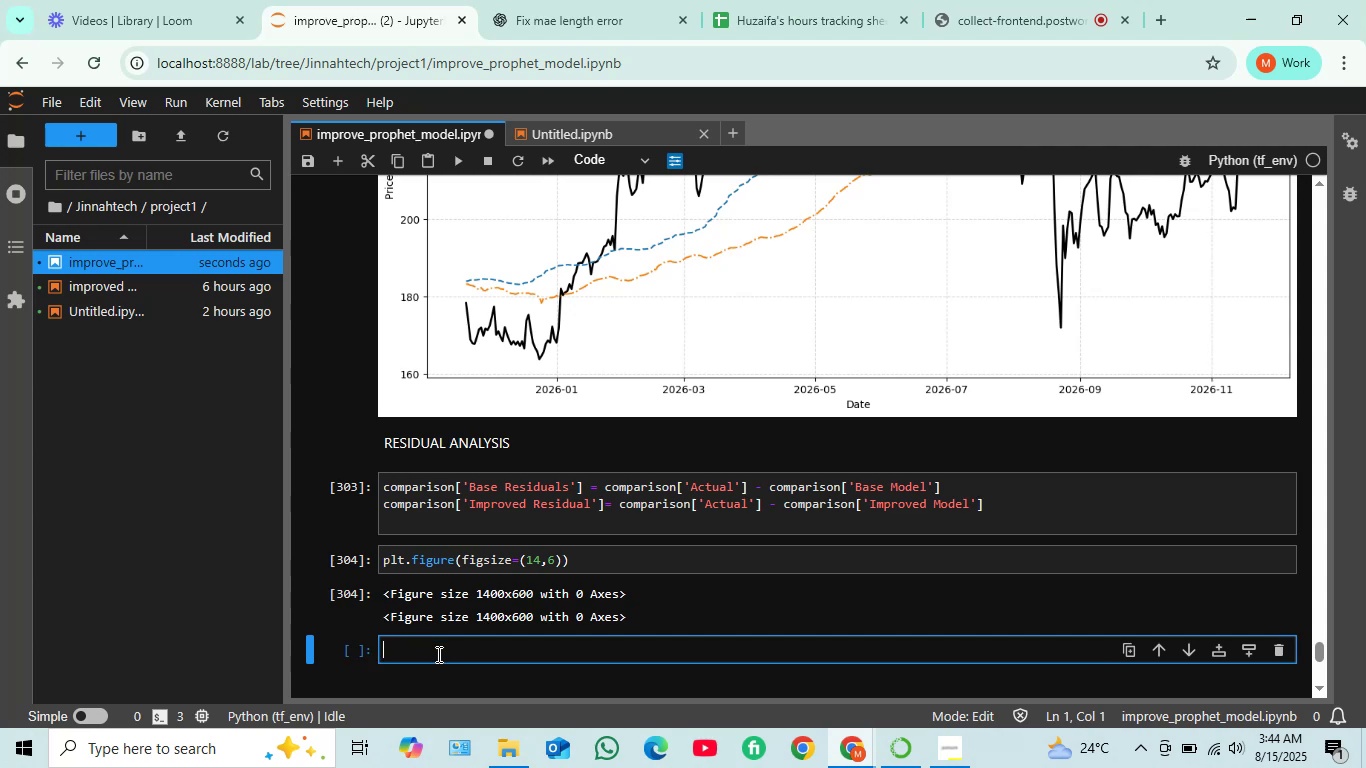 
scroll: coordinate [546, 478], scroll_direction: up, amount: 7.0
 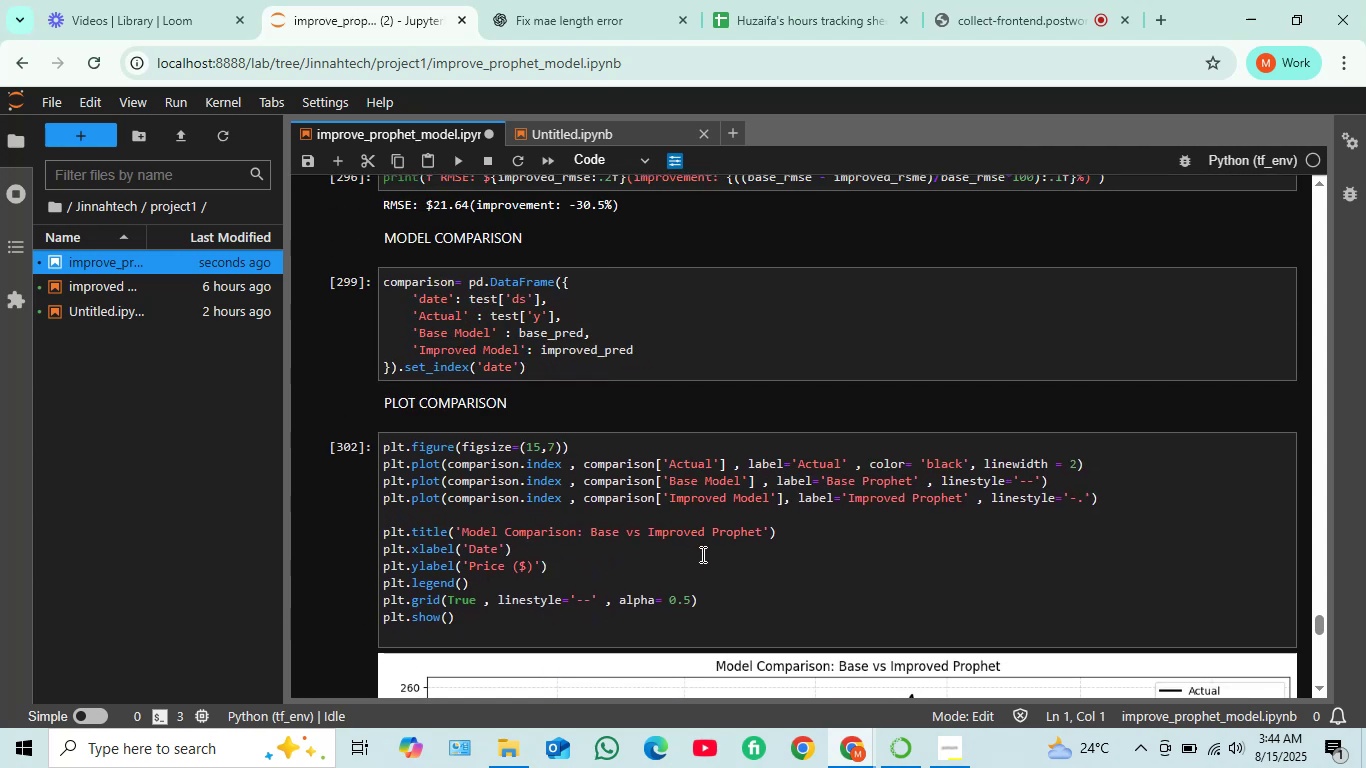 
scroll: coordinate [688, 565], scroll_direction: down, amount: 9.0
 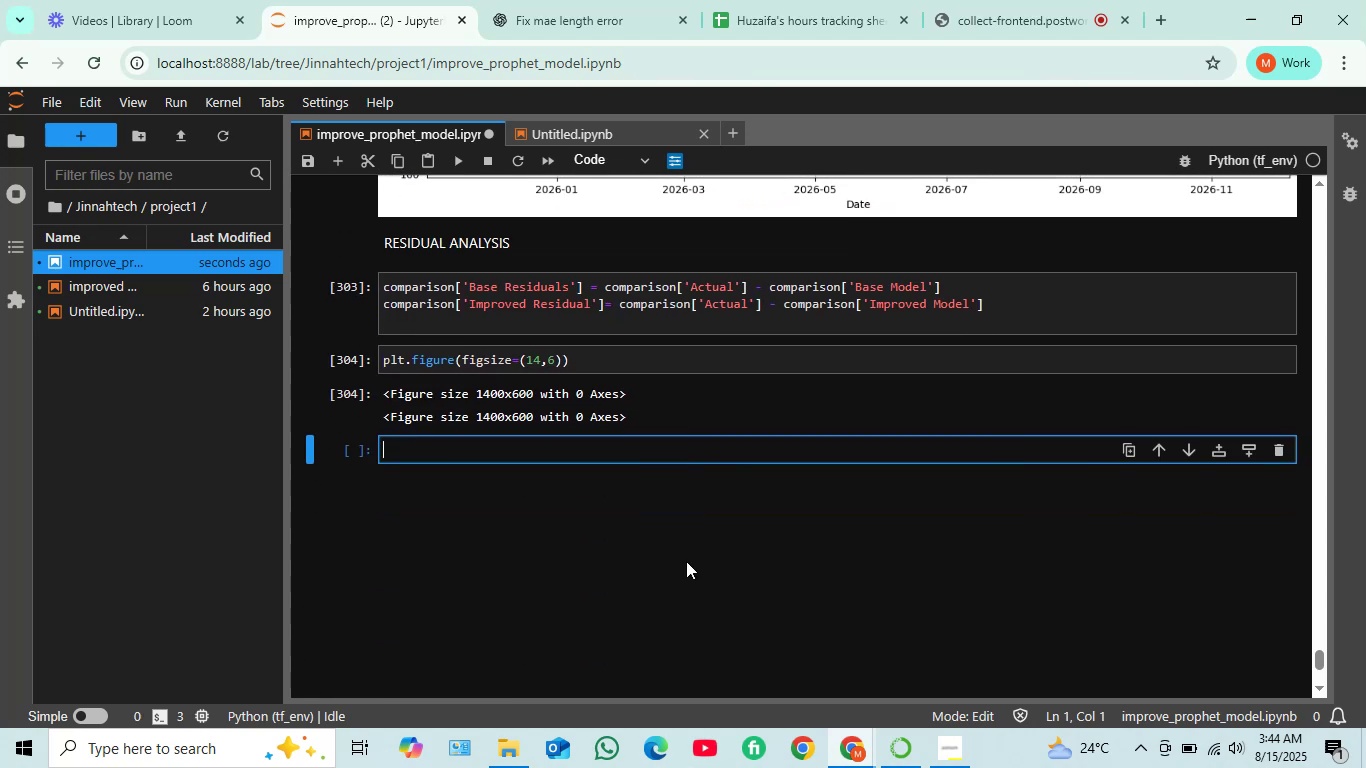 
scroll: coordinate [686, 560], scroll_direction: up, amount: 1.0
 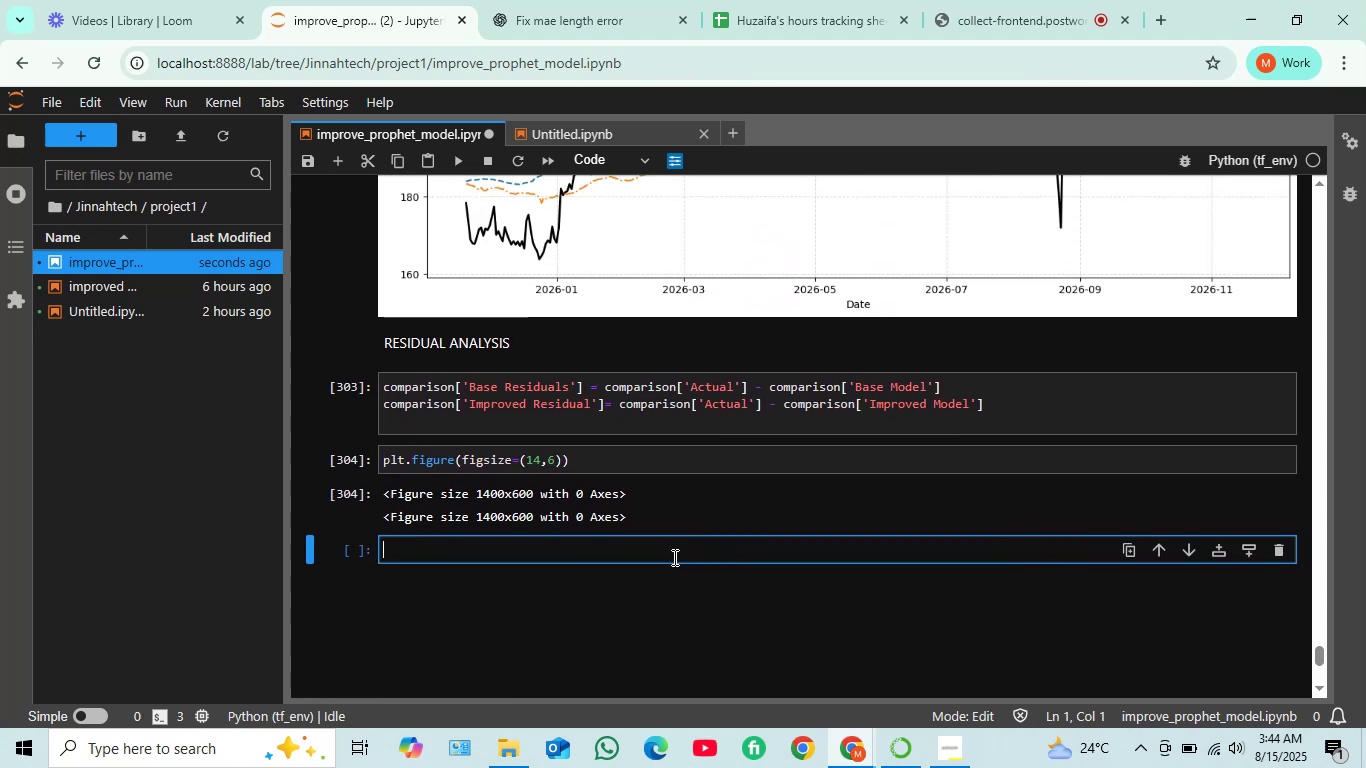 
left_click([558, 540])
 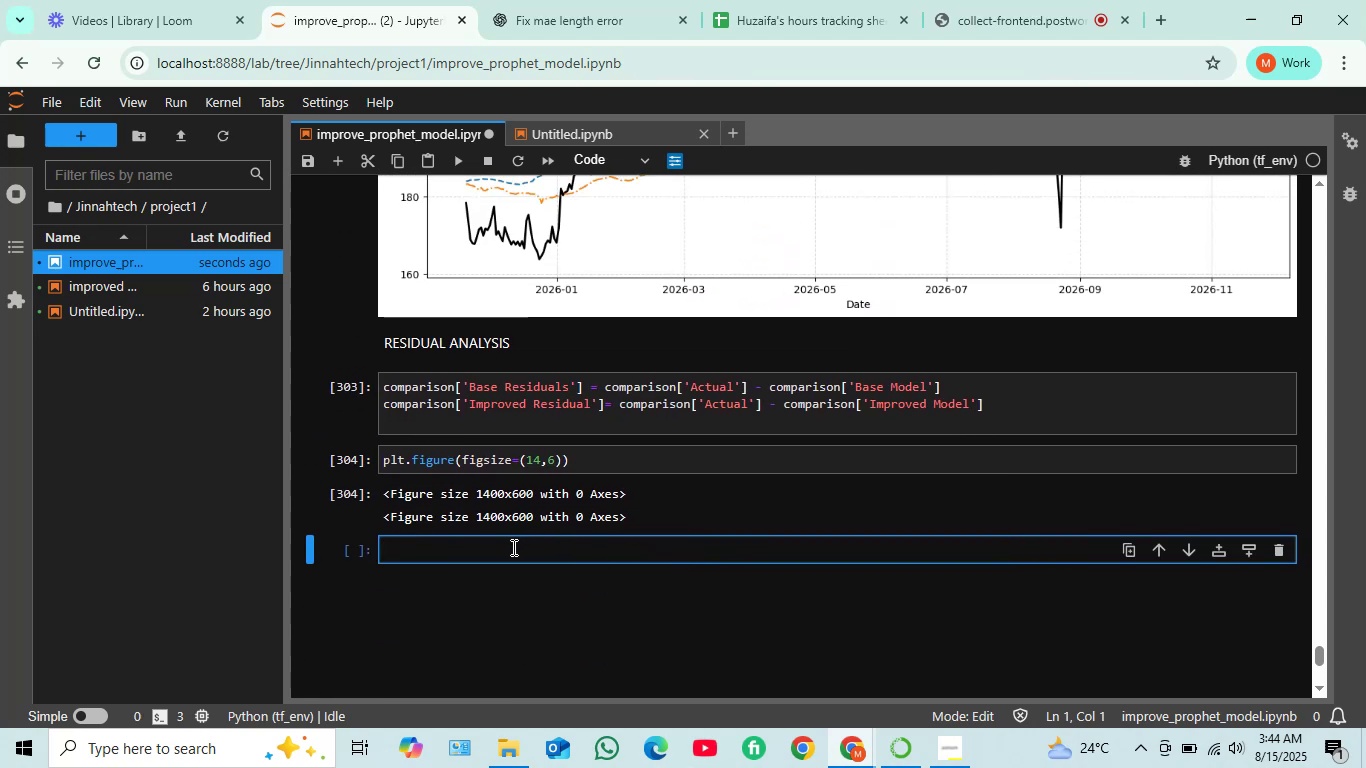 
type(plt.subplot)
 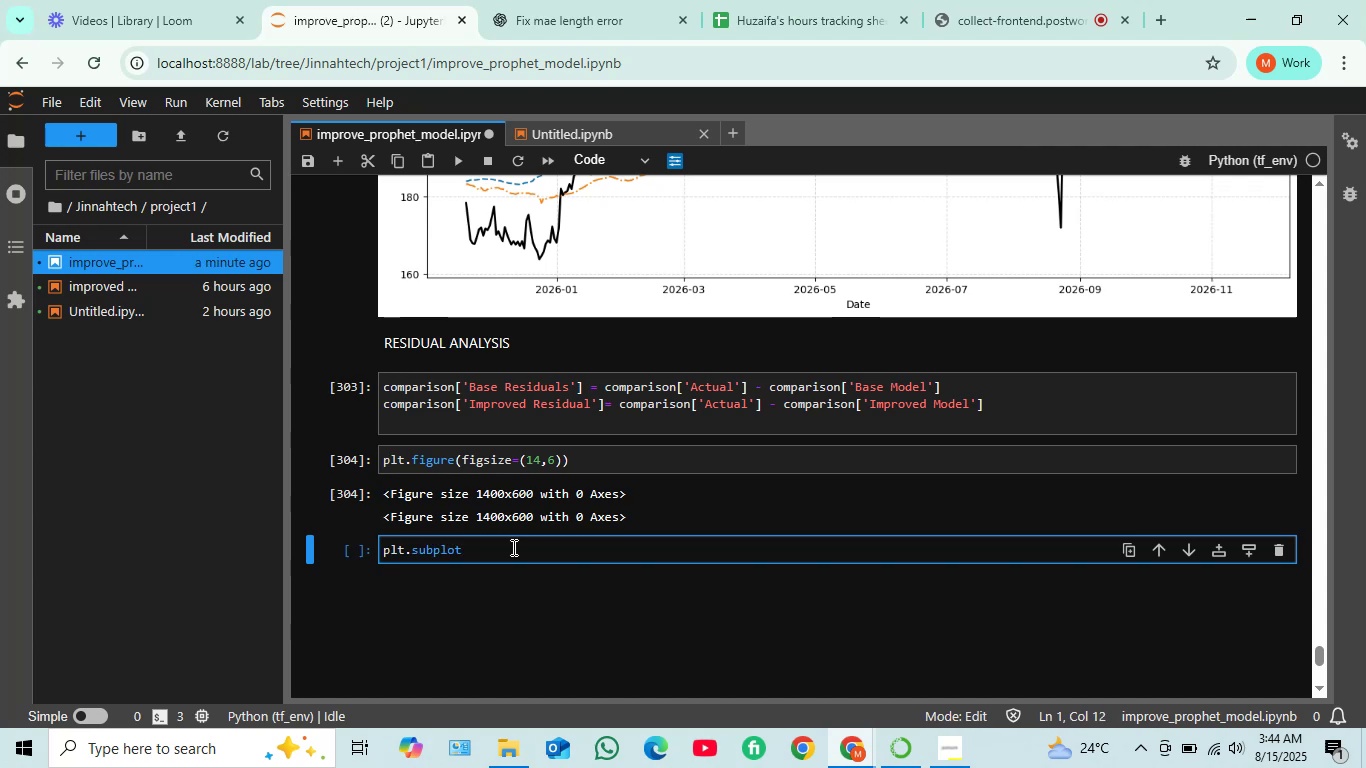 
type((1,2,1))
 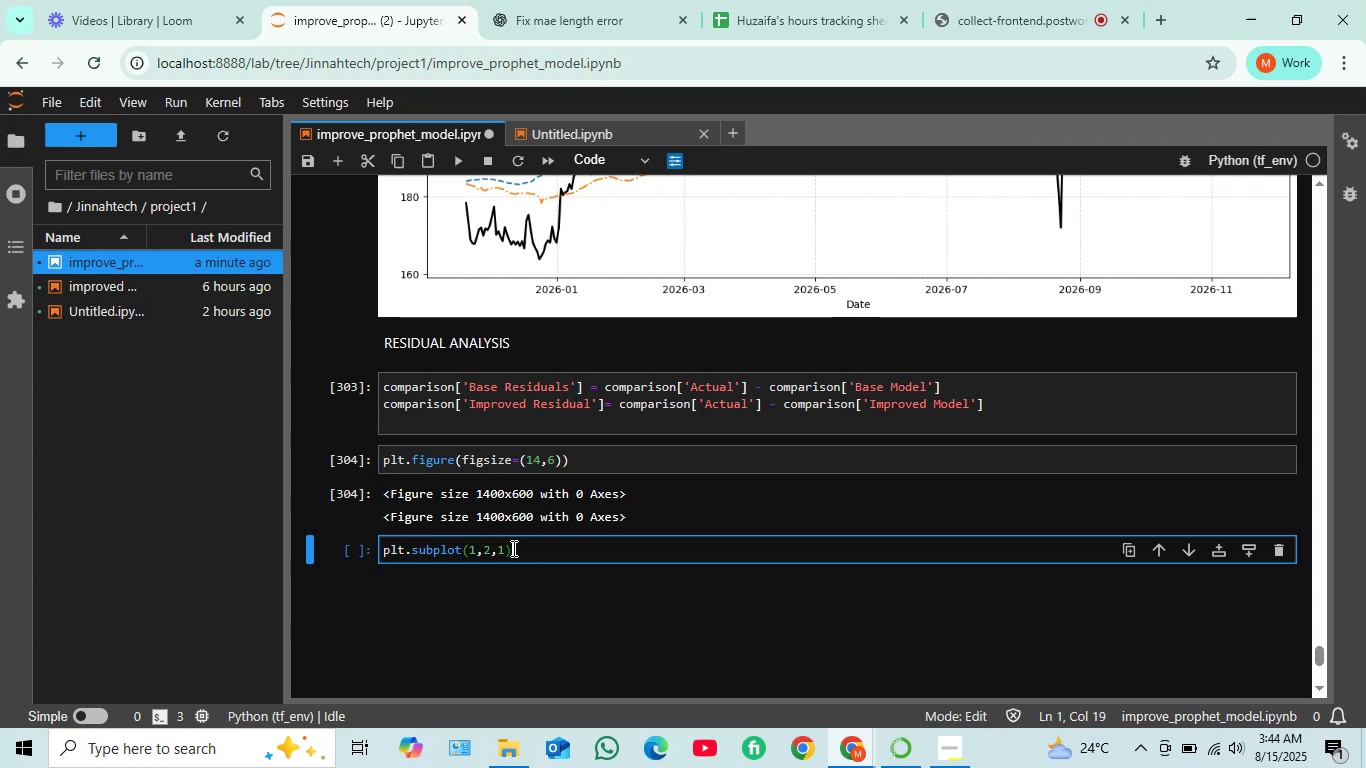 
key(Shift+Enter)
 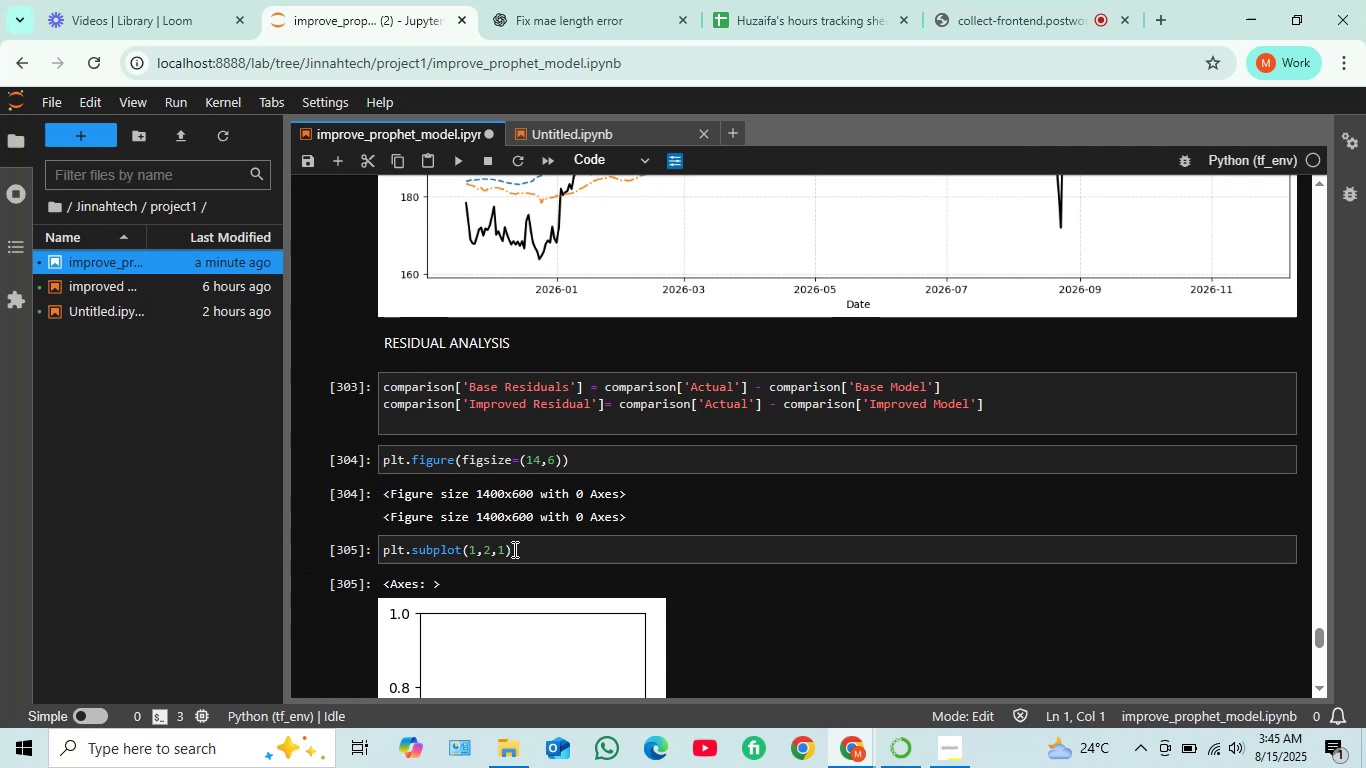 
wait(5.15)
 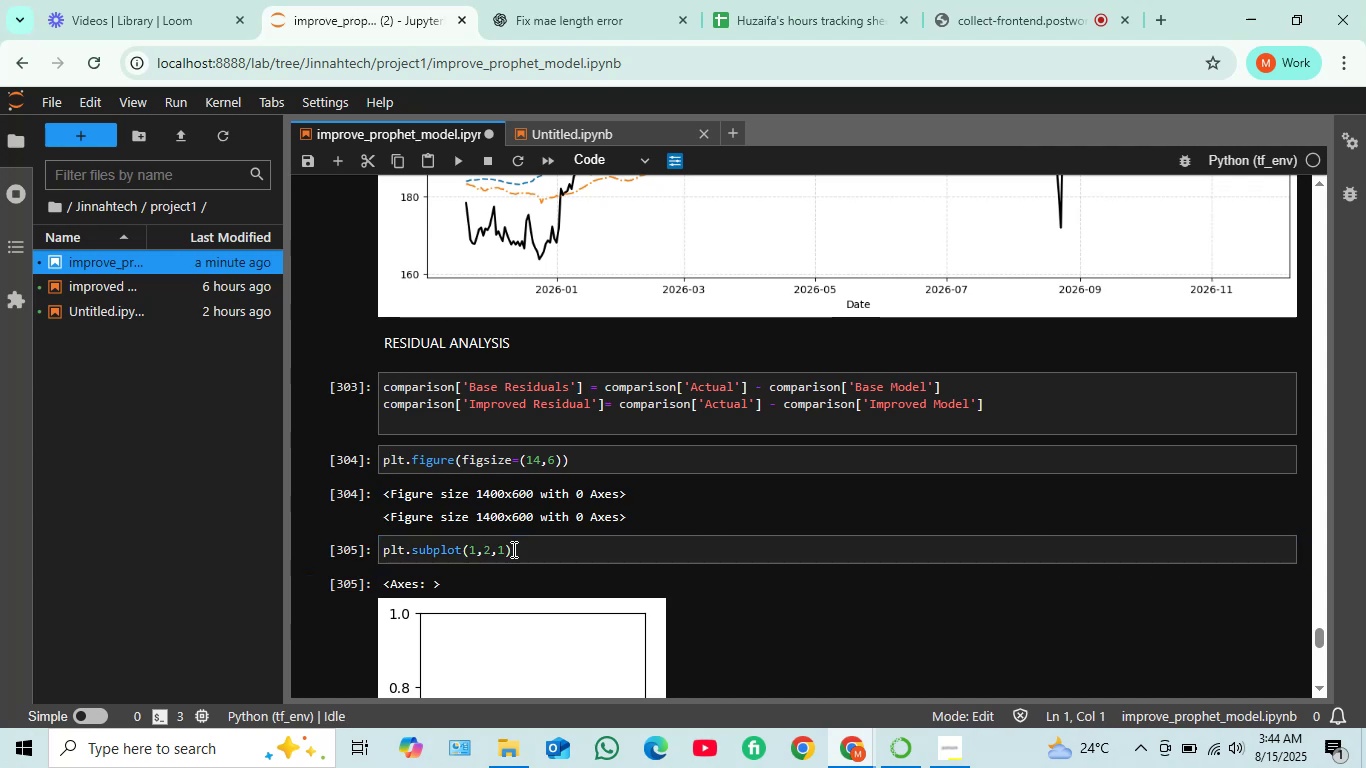 
scroll: coordinate [528, 545], scroll_direction: down, amount: 1.0
 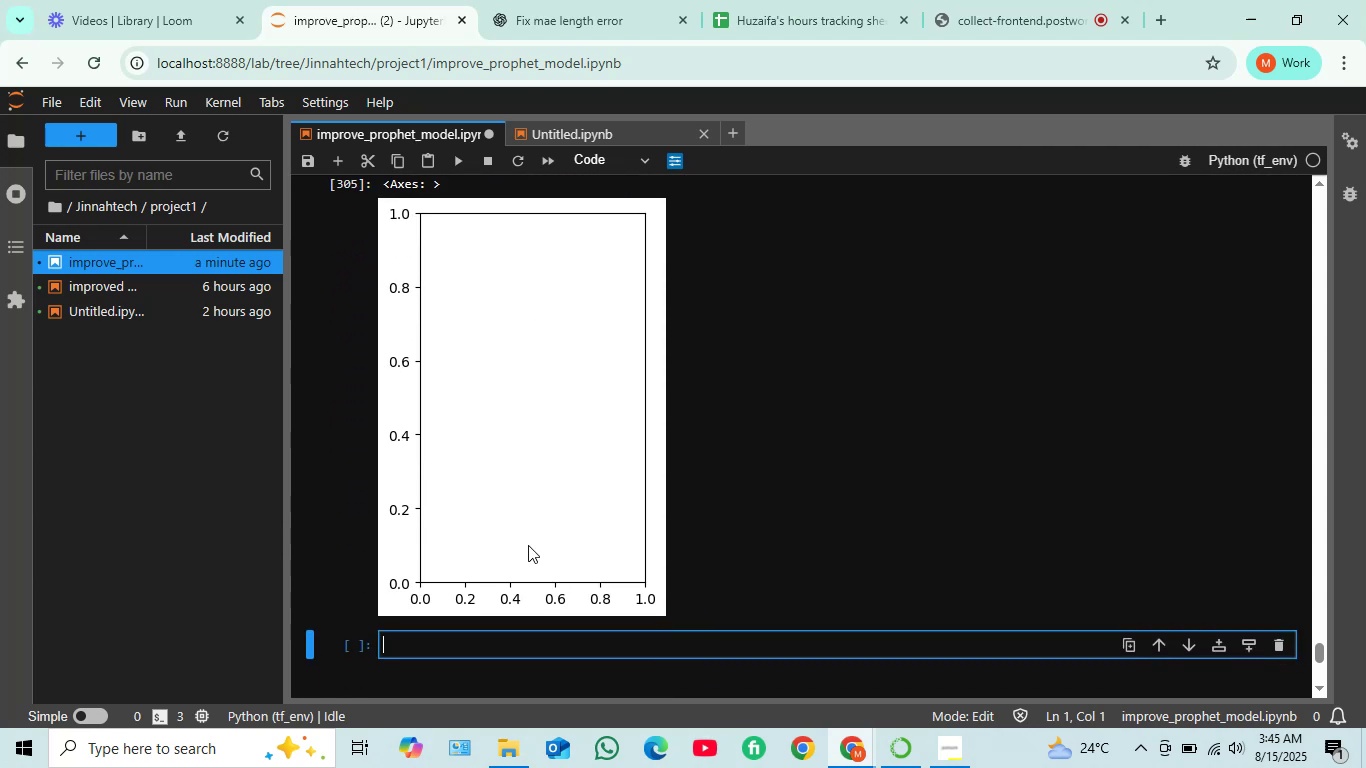 
scroll: coordinate [529, 545], scroll_direction: up, amount: 3.0
 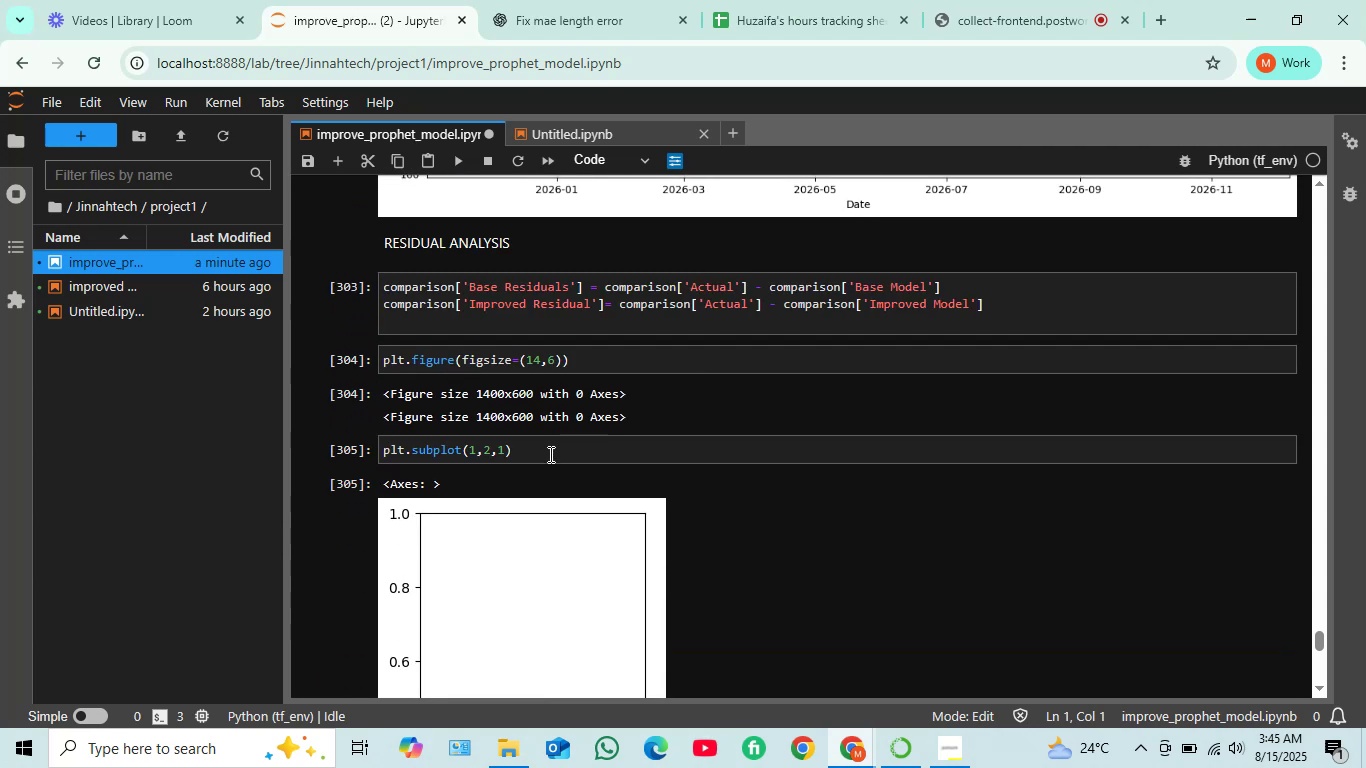 
left_click([541, 449])
 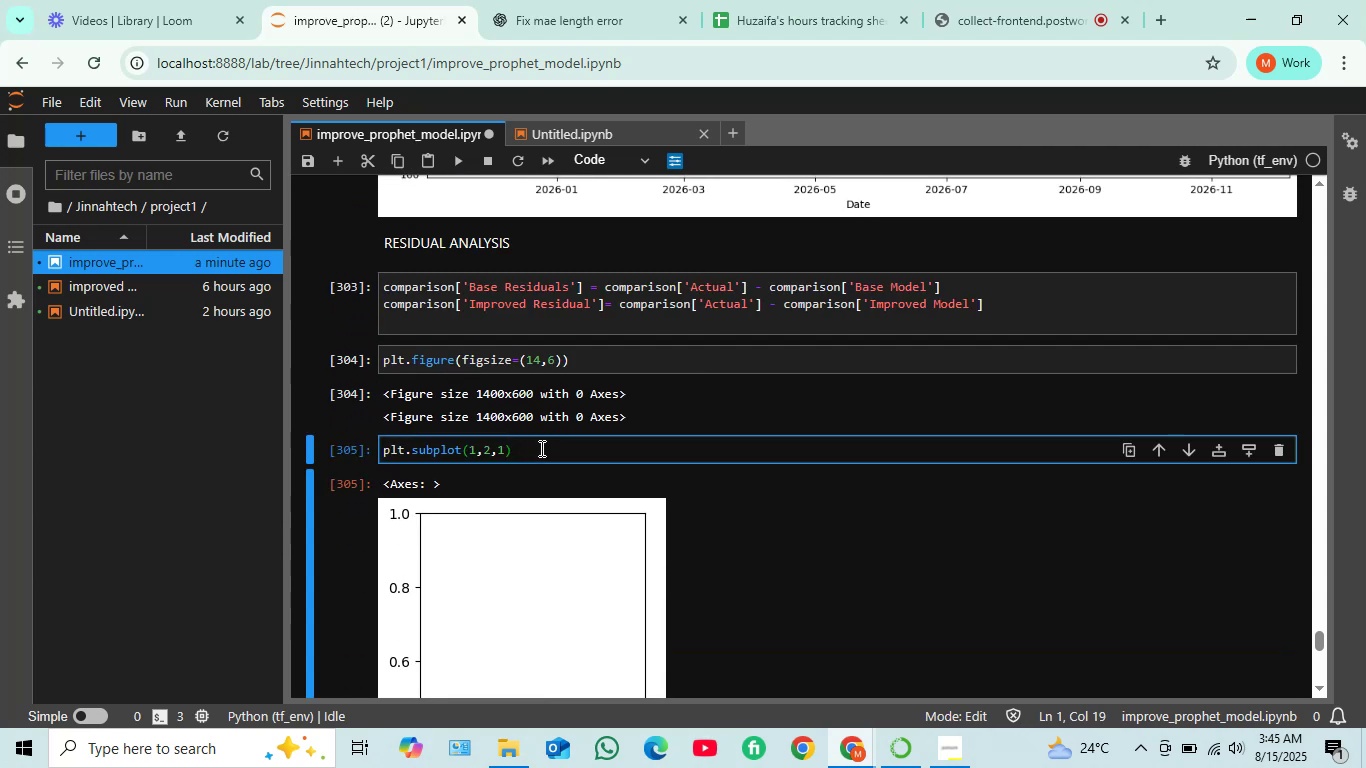 
key(Enter)
 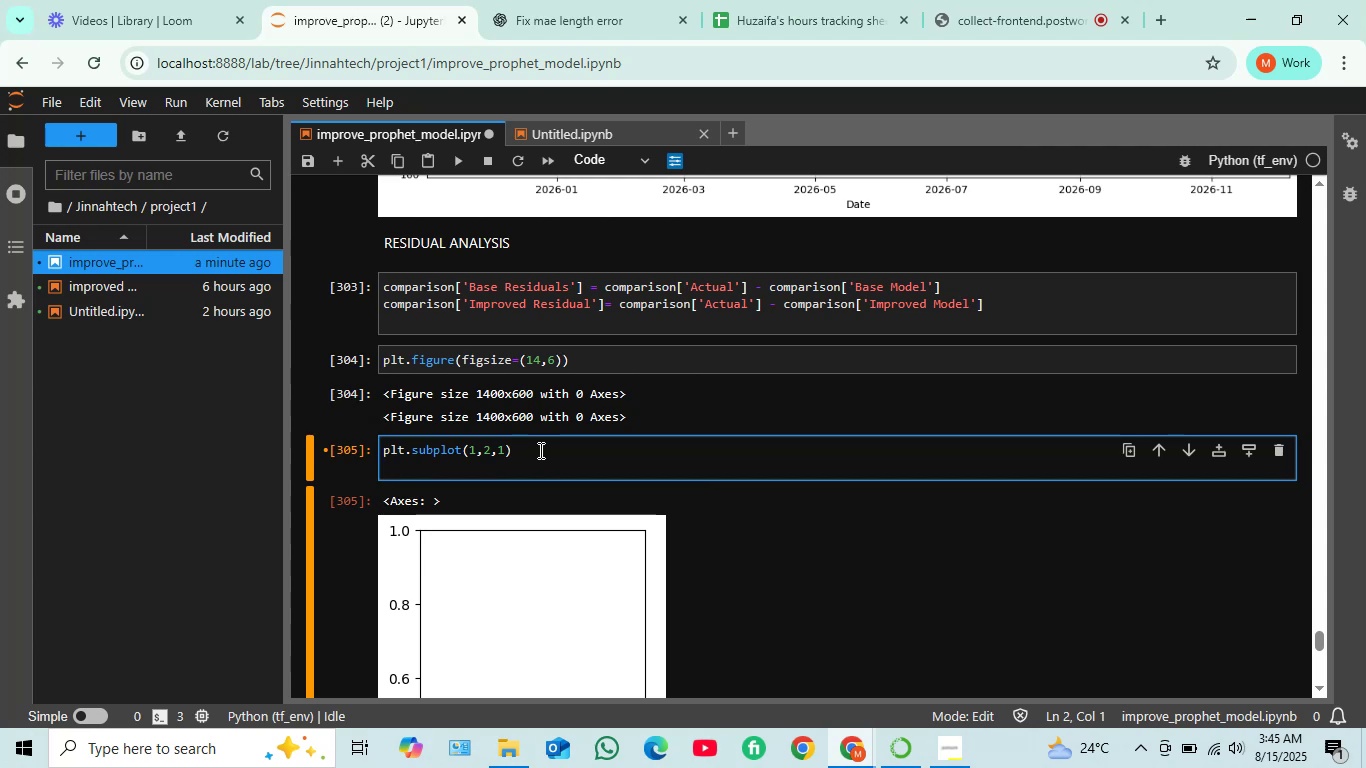 
wait(5.19)
 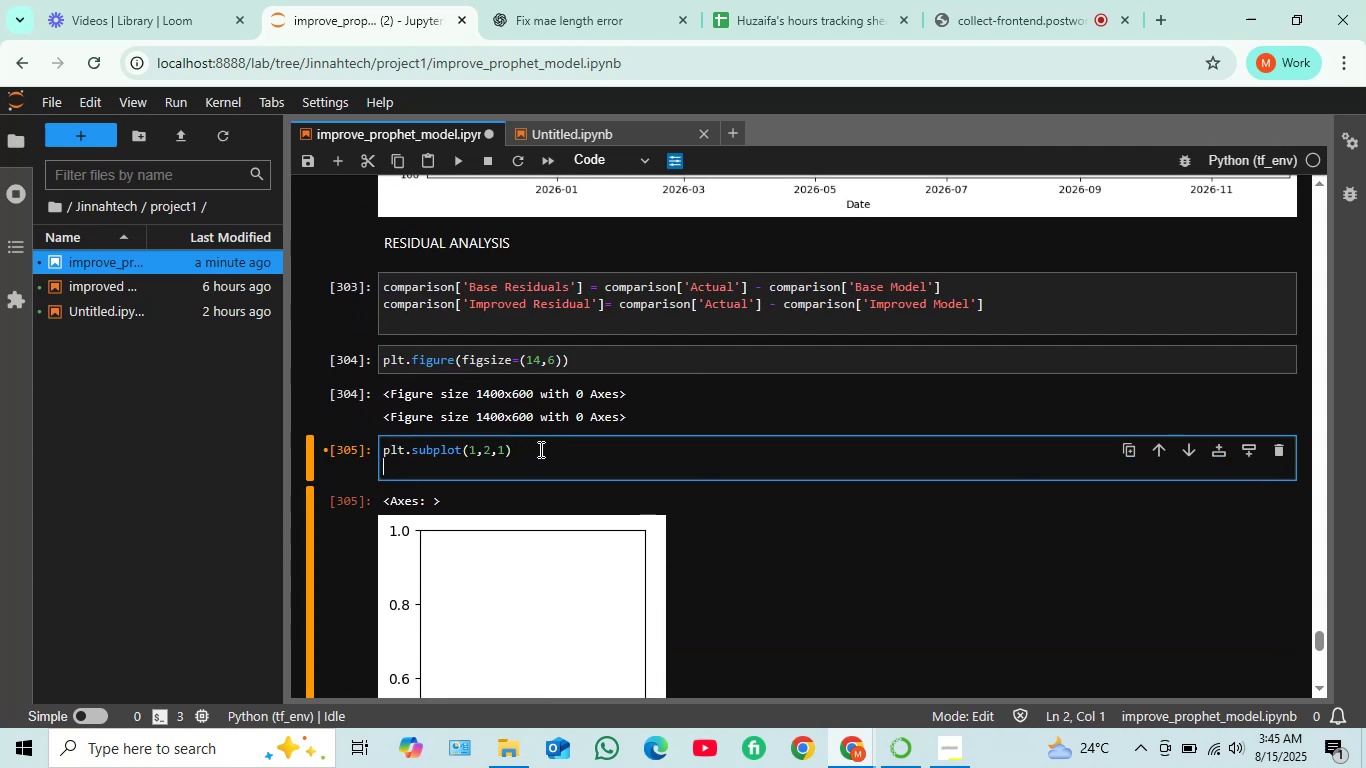 
type(sns.)
 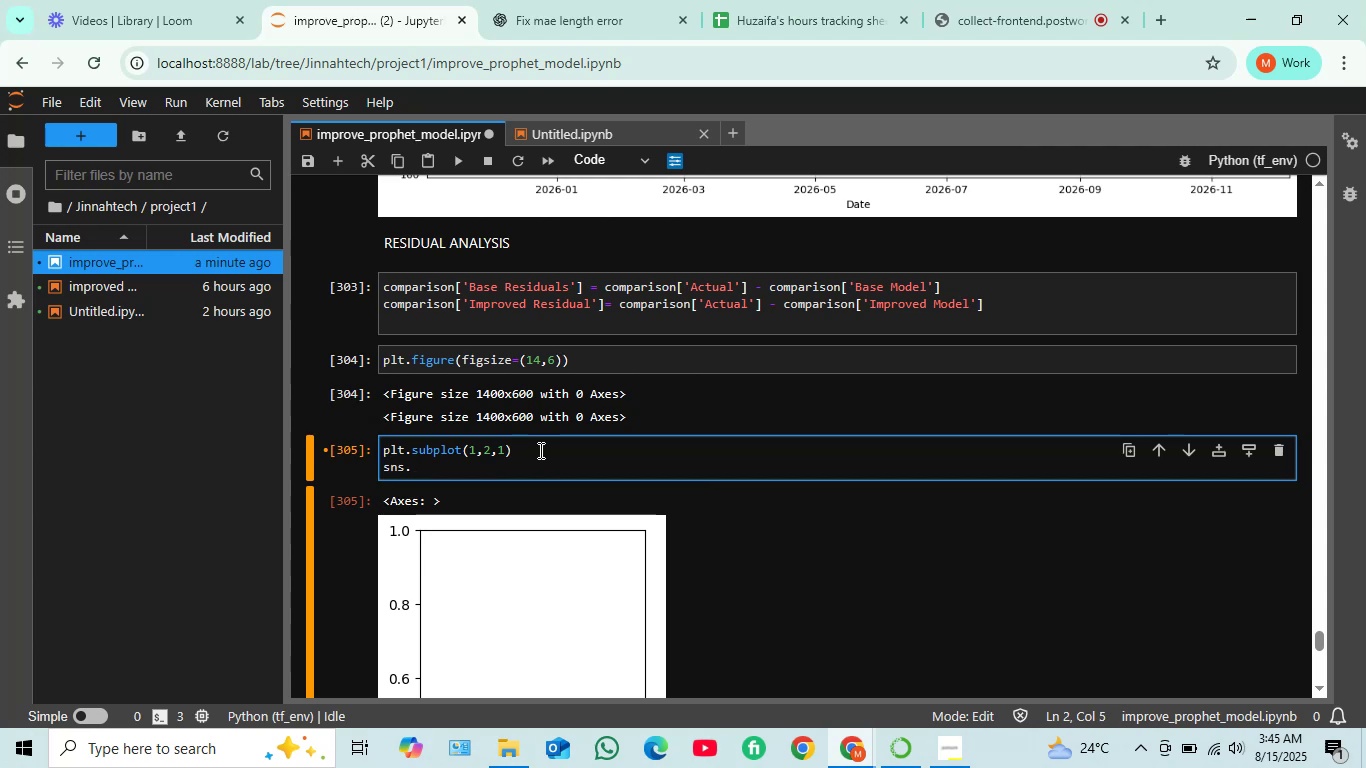 
wait(5.58)
 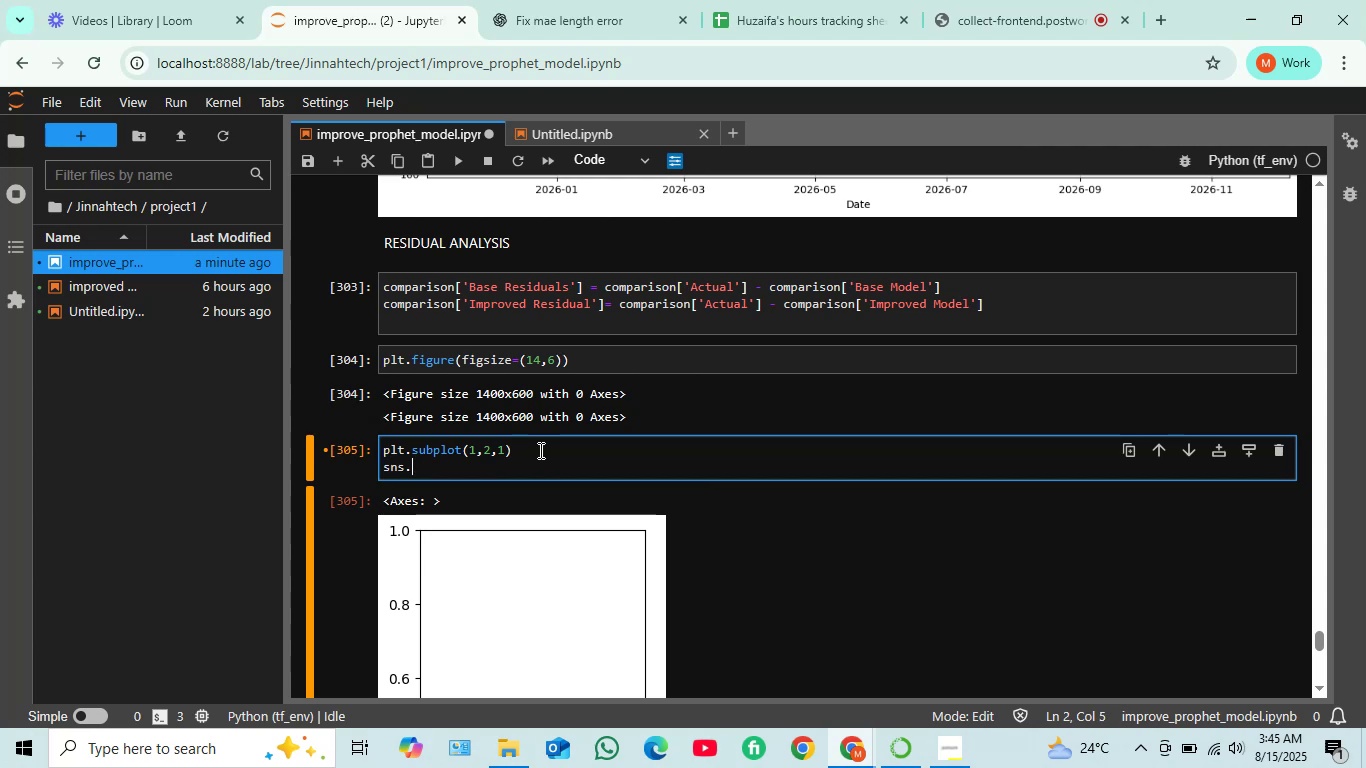 
type(histplot)
 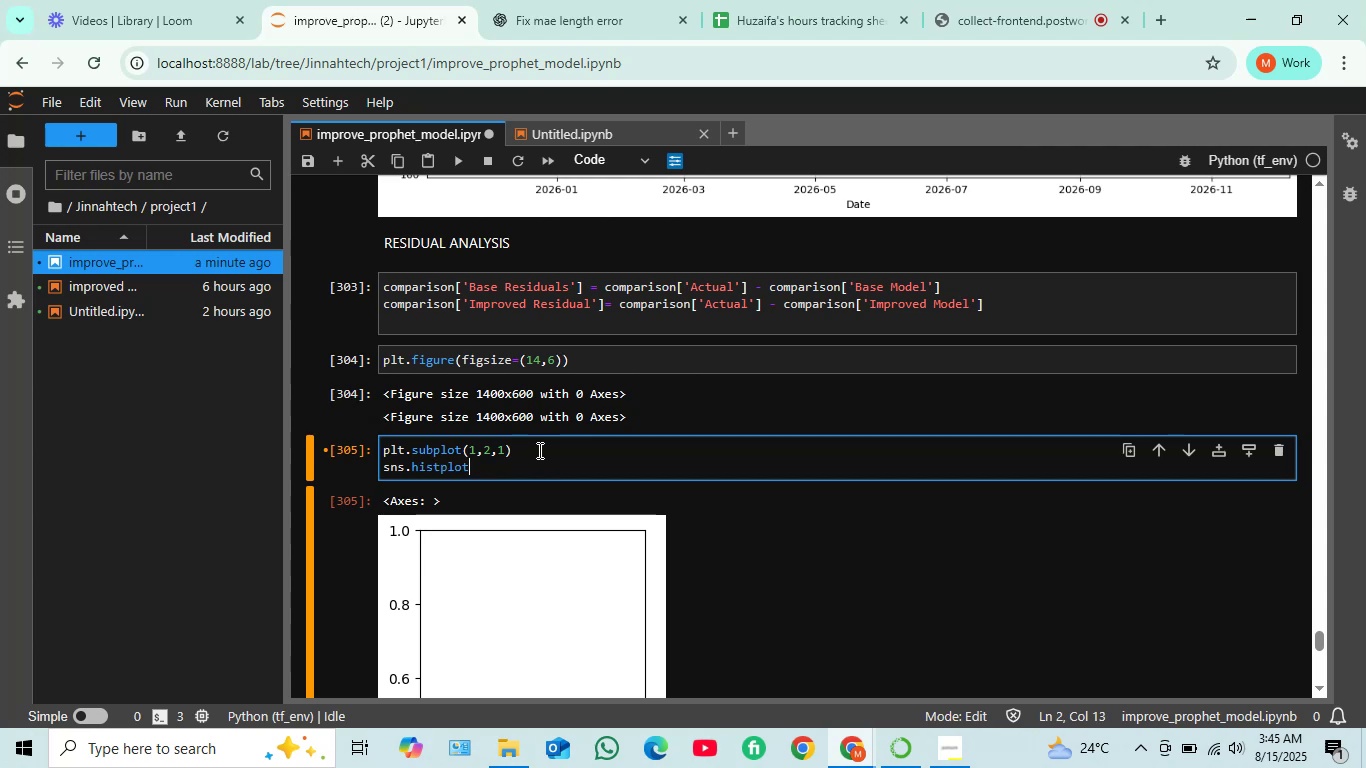 
wait(6.21)
 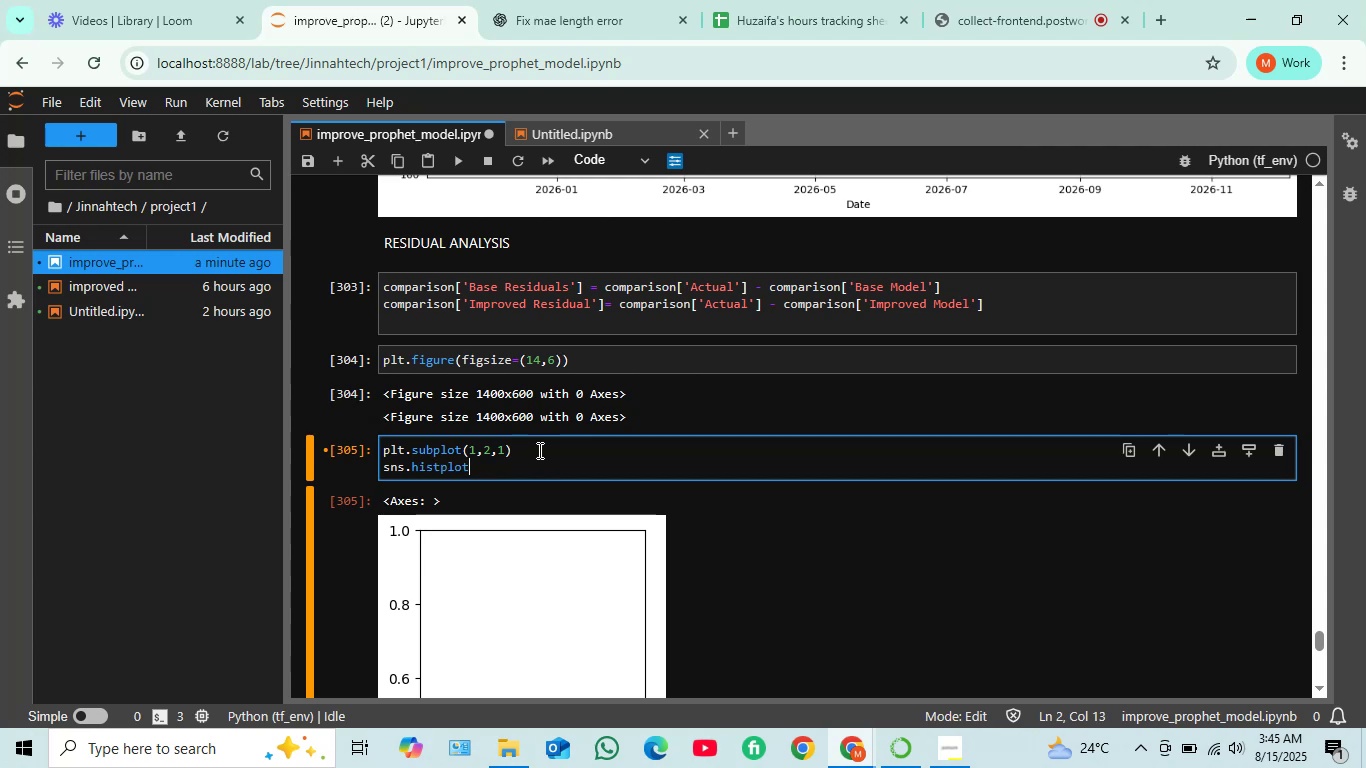 
type((comparison)
 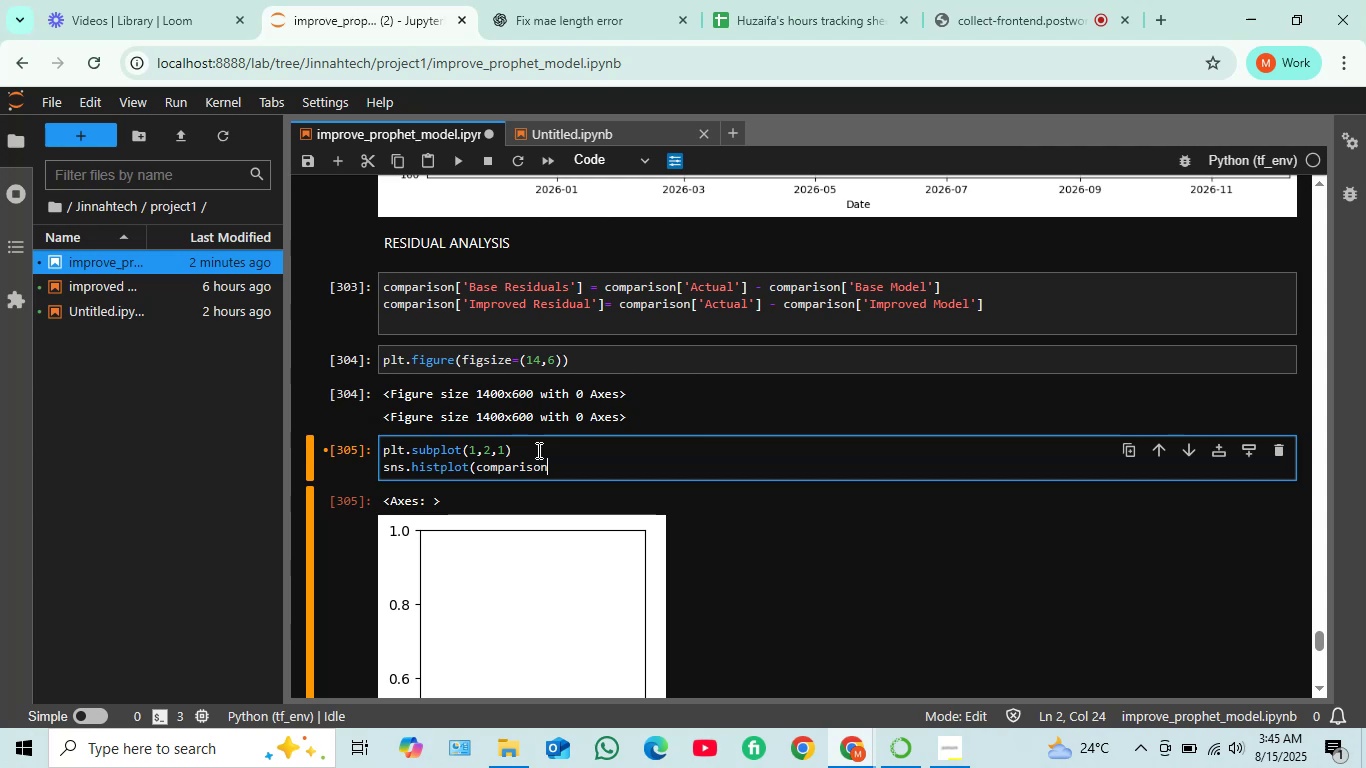 
wait(7.84)
 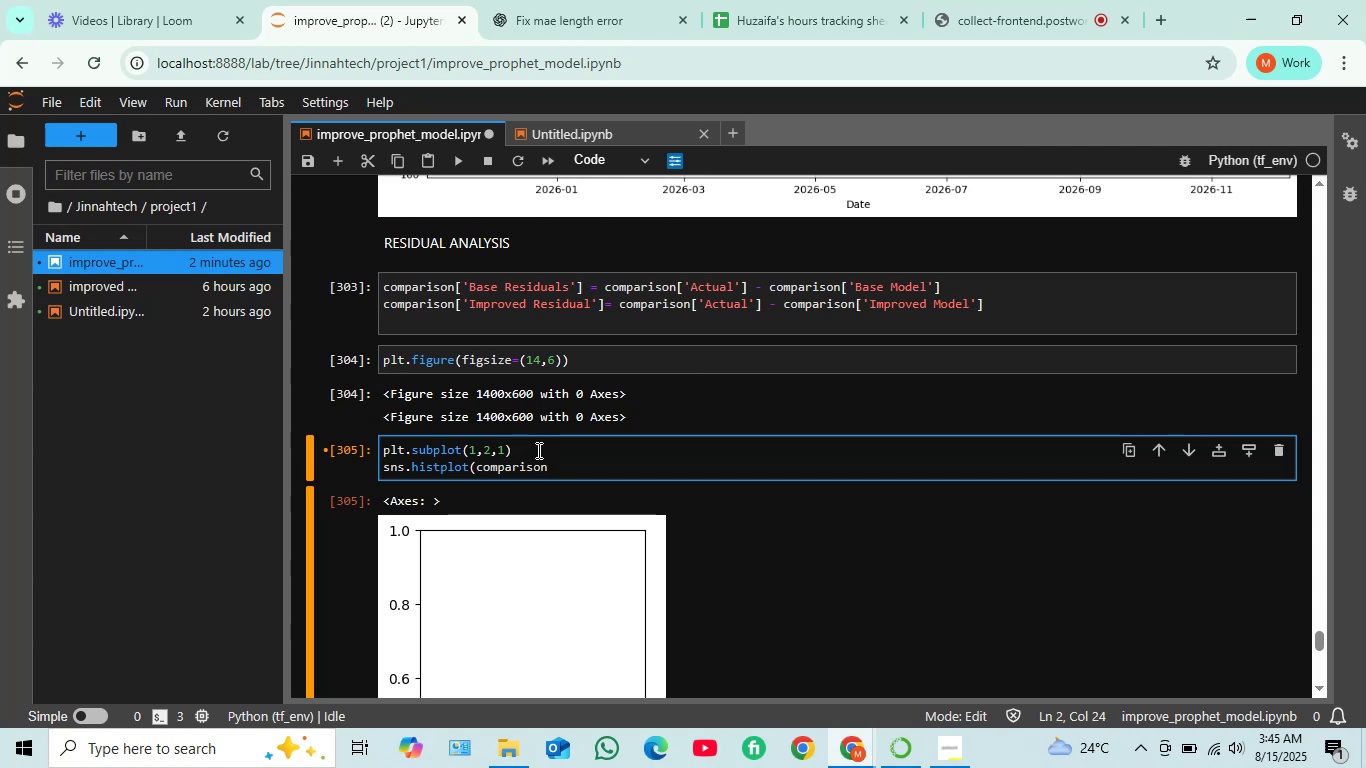 
scroll: coordinate [587, 427], scroll_direction: up, amount: 9.0
 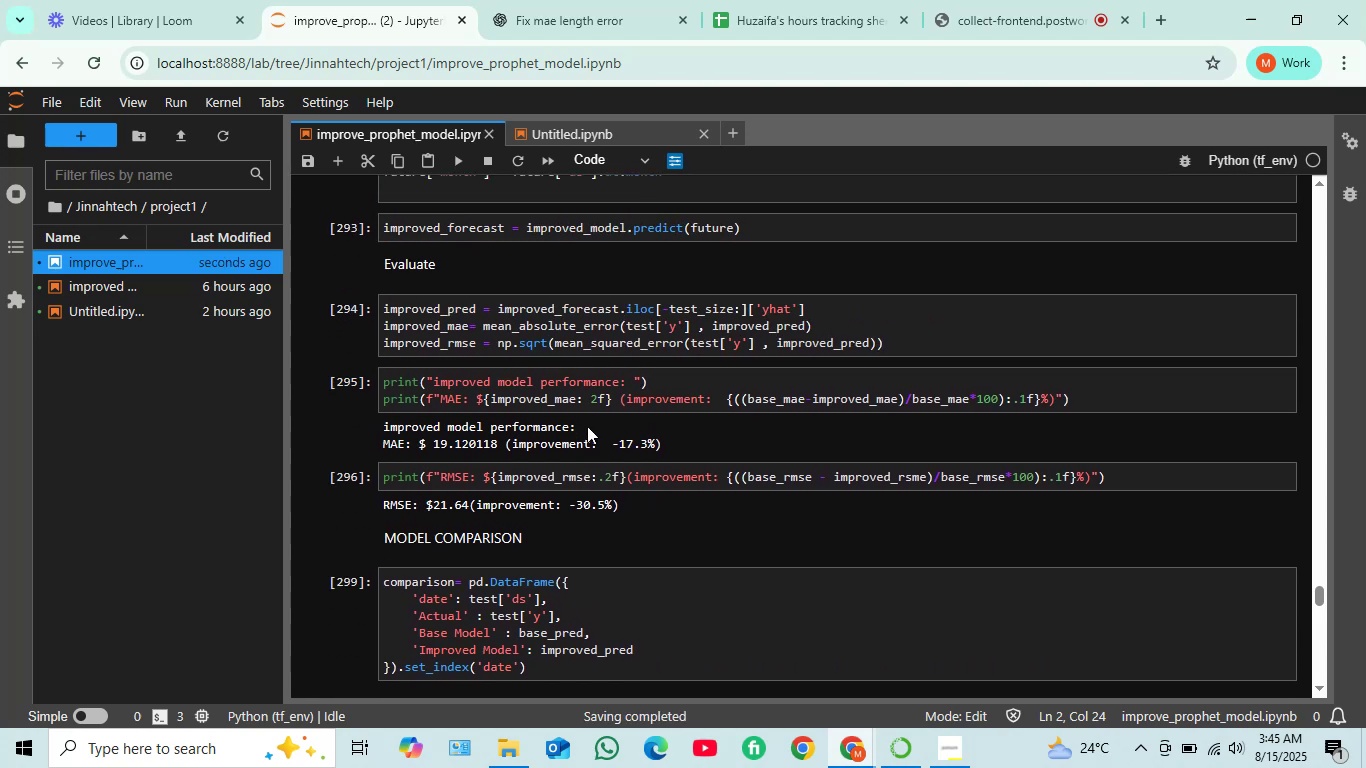 
scroll: coordinate [588, 430], scroll_direction: down, amount: 9.0
 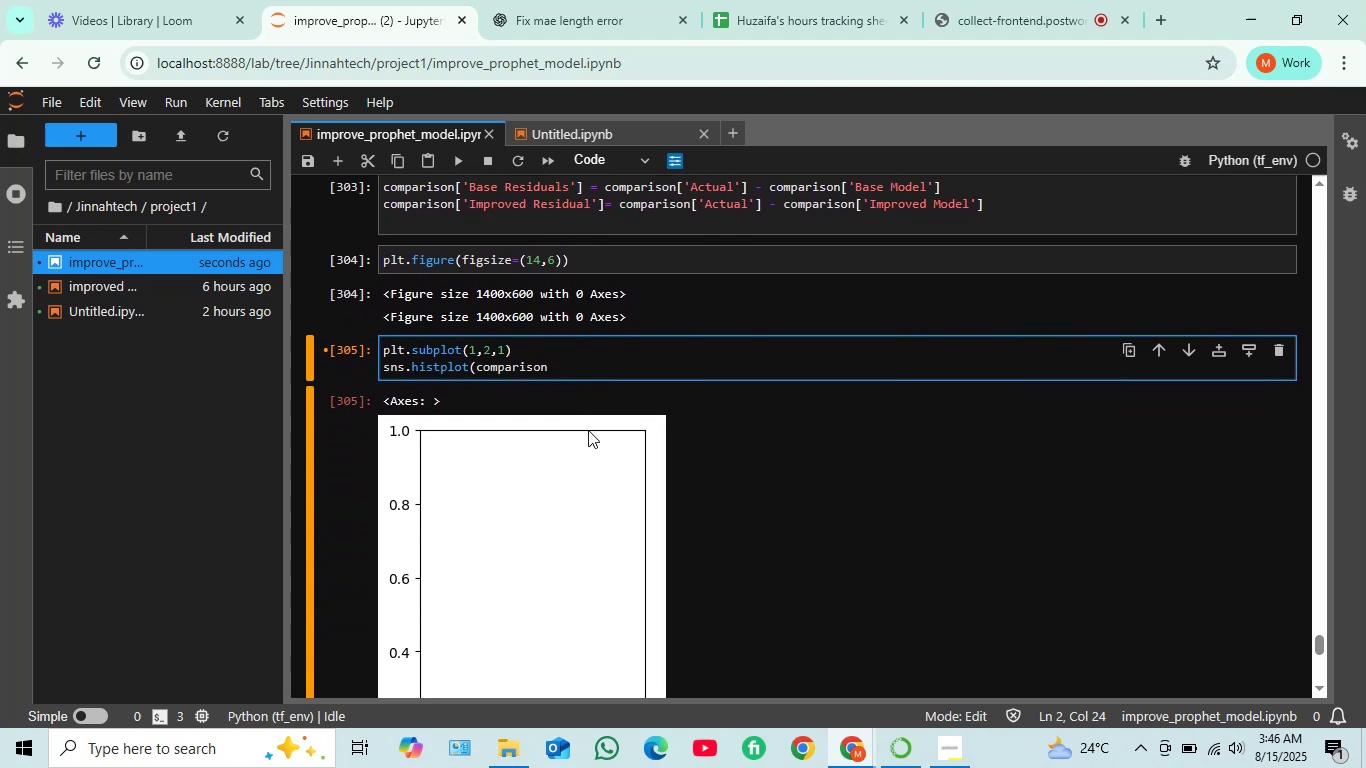 
scroll: coordinate [588, 430], scroll_direction: down, amount: 2.0
 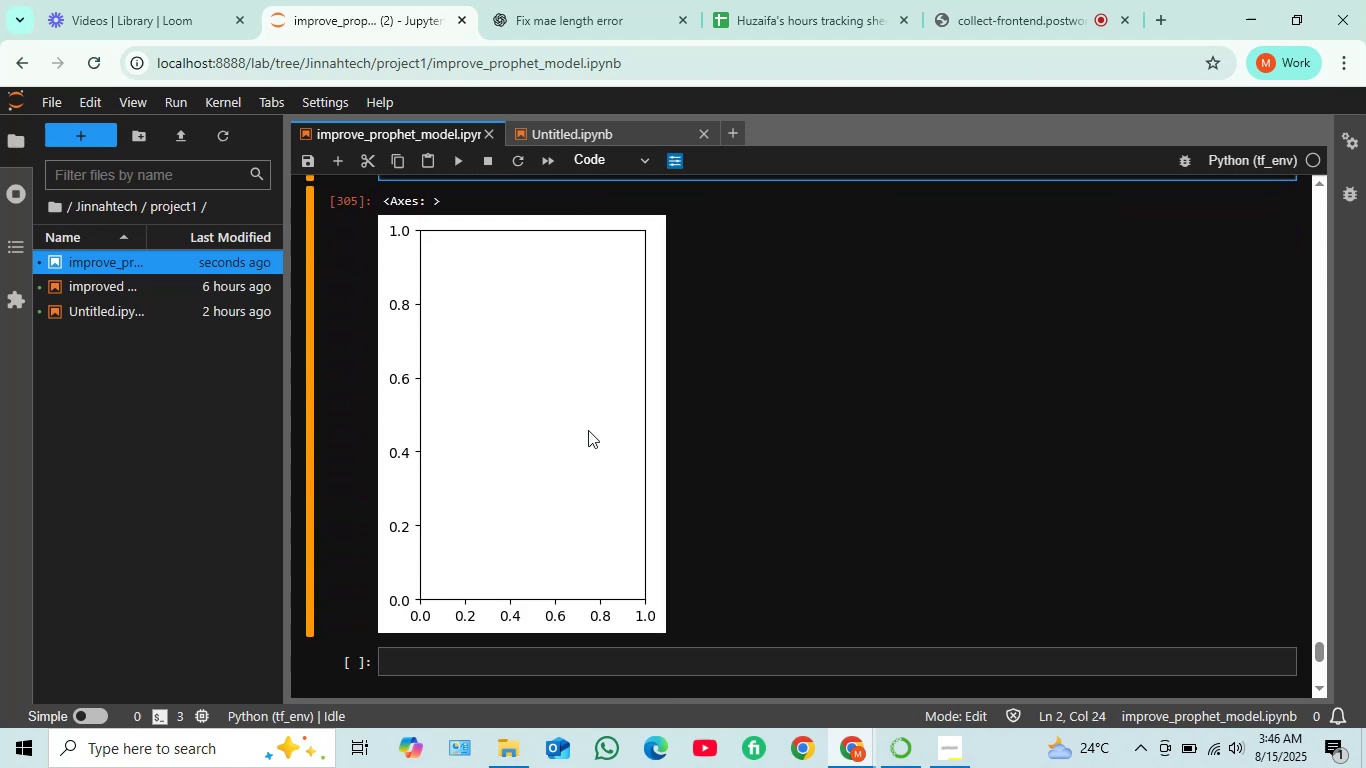 
scroll: coordinate [588, 430], scroll_direction: up, amount: 2.0
 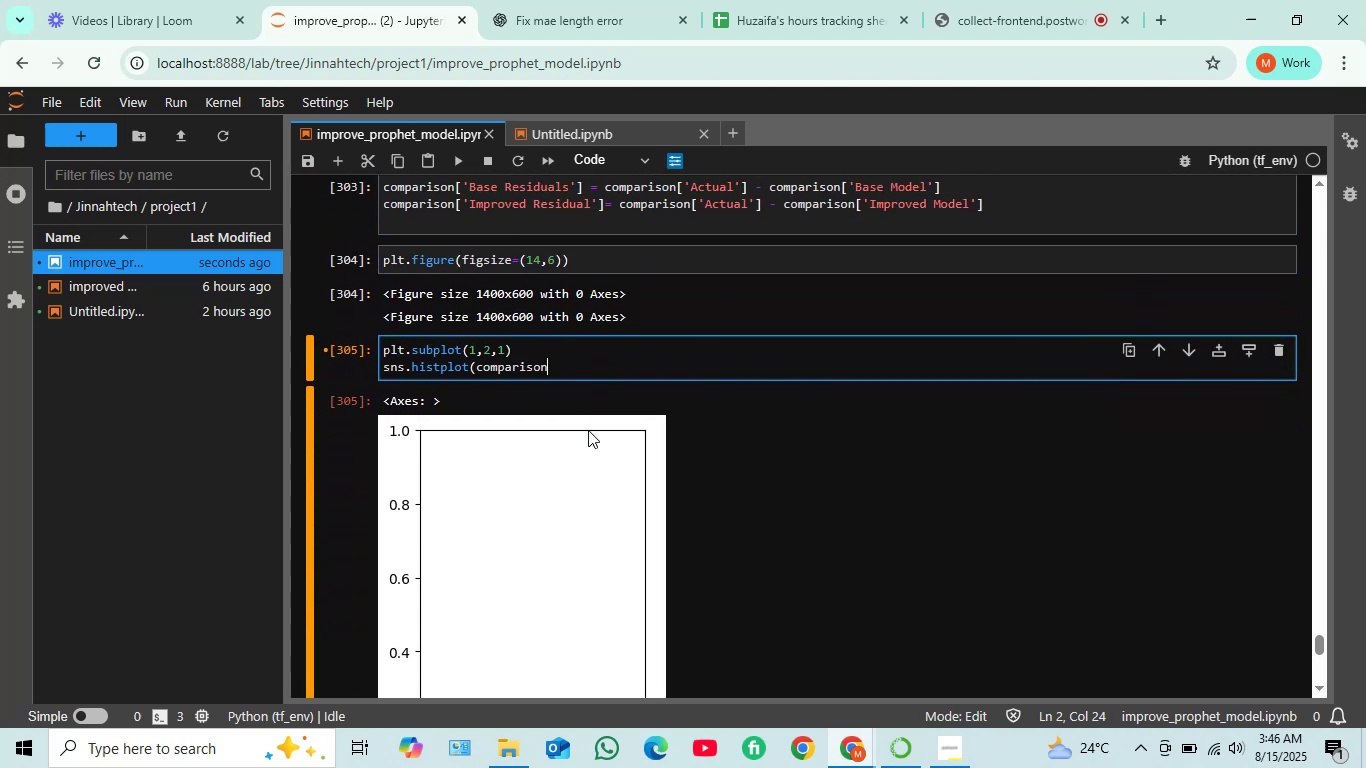 
scroll: coordinate [588, 430], scroll_direction: down, amount: 1.0
 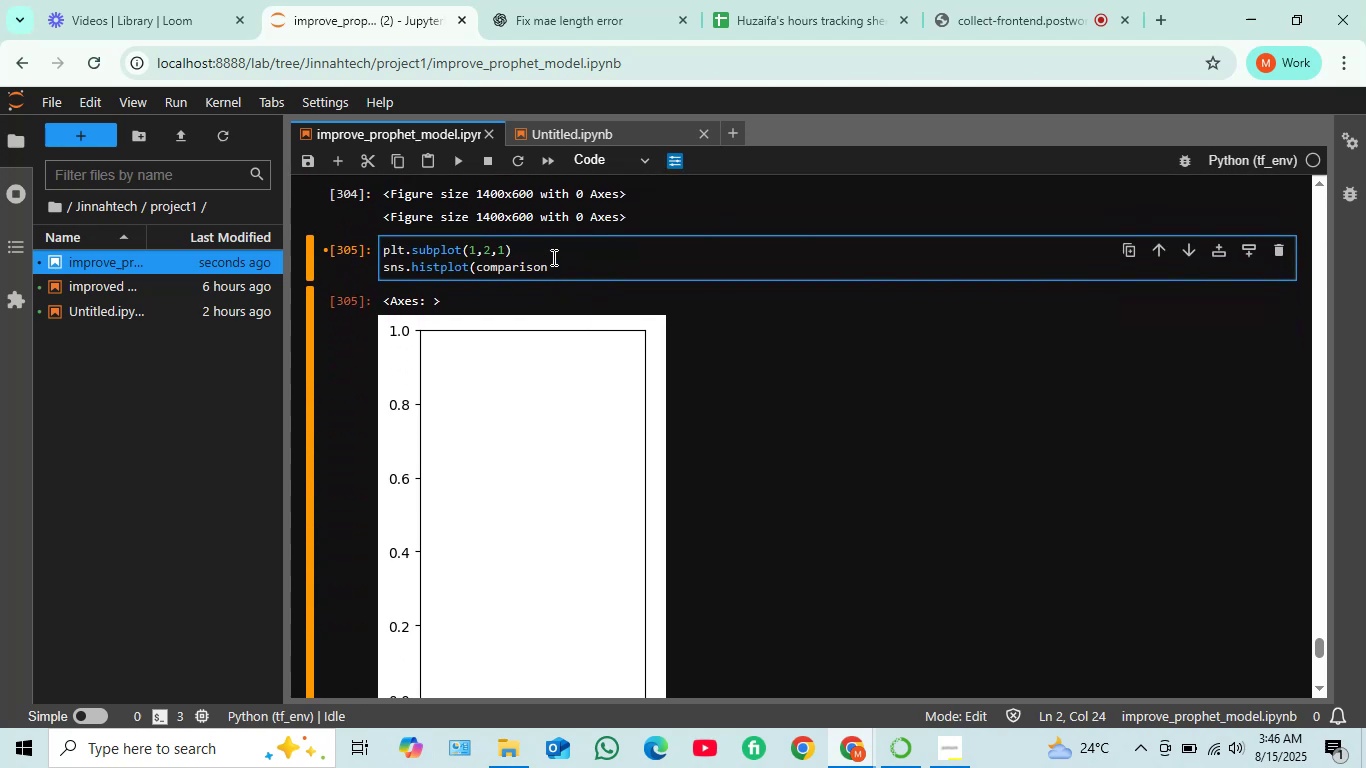 
left_click([552, 263])
 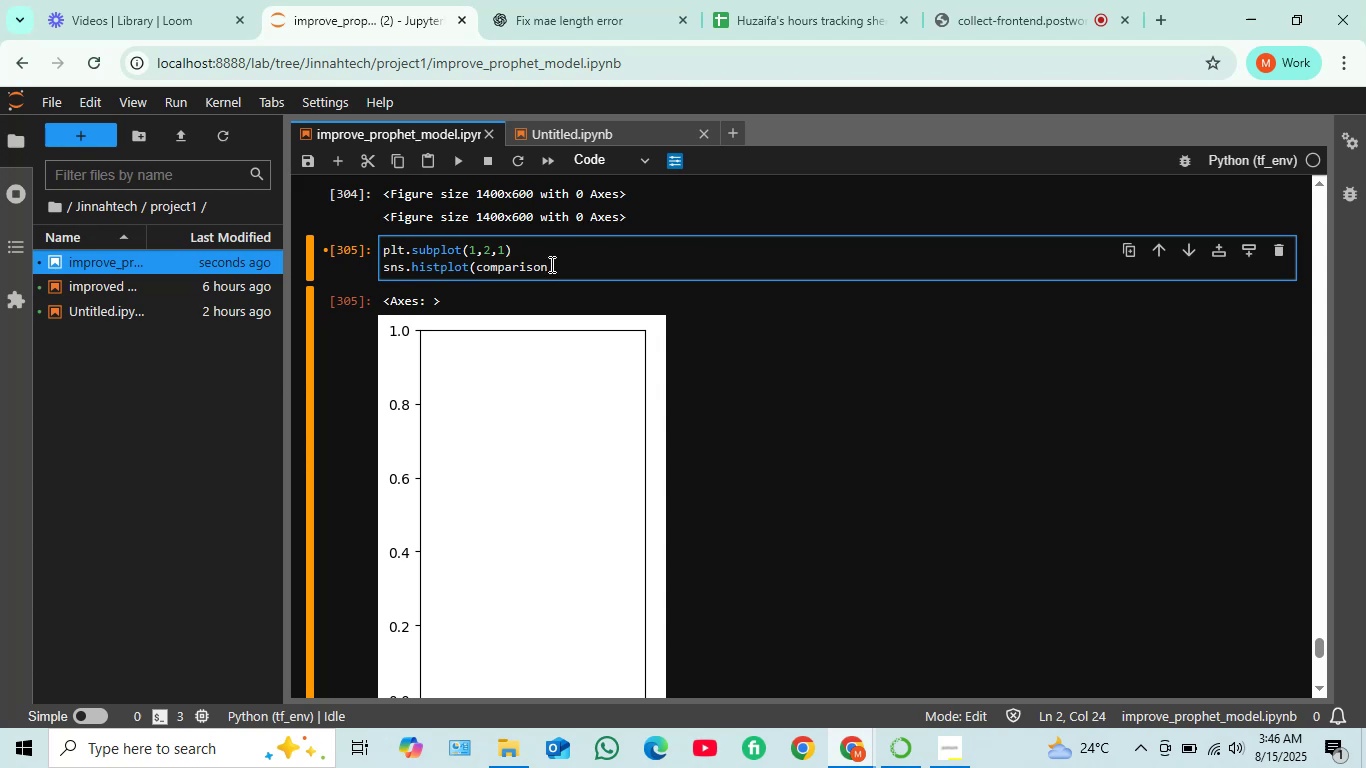 
wait(6.88)
 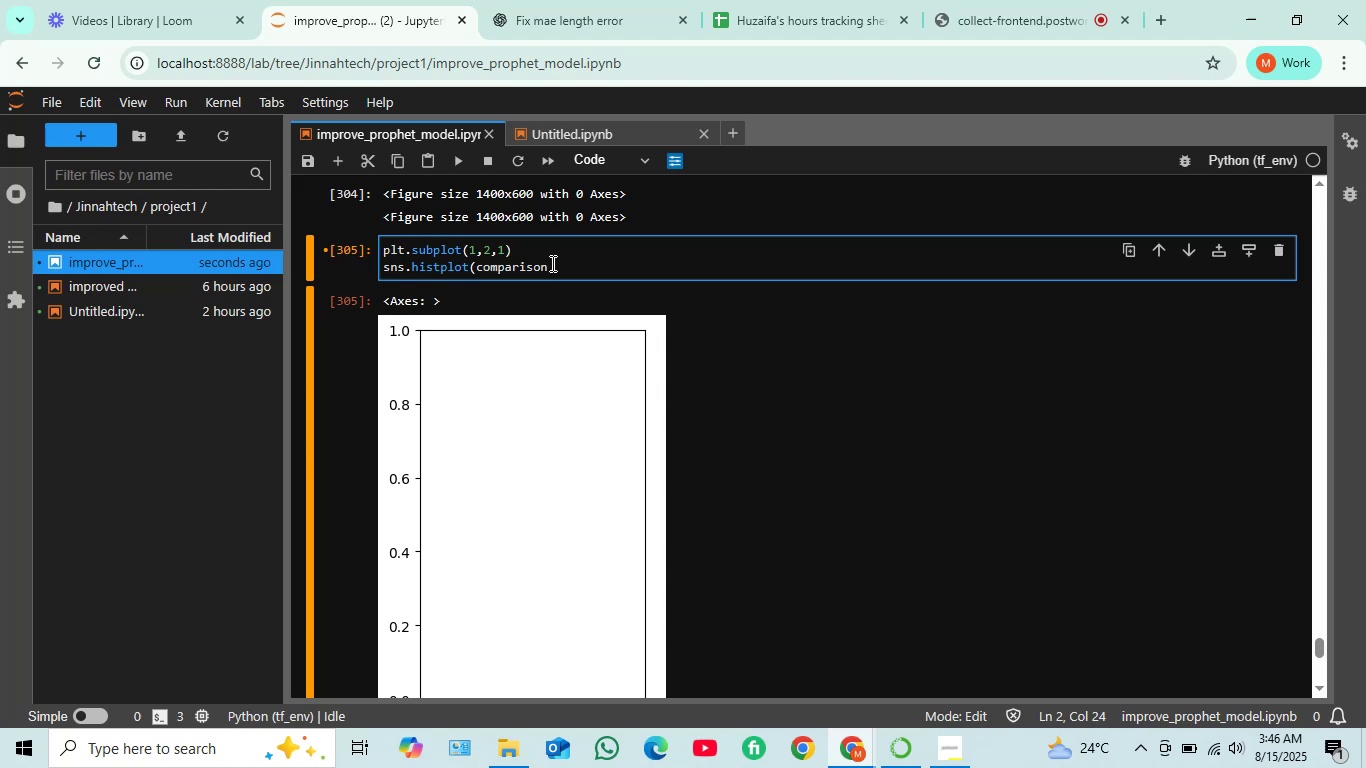 
key(F)
 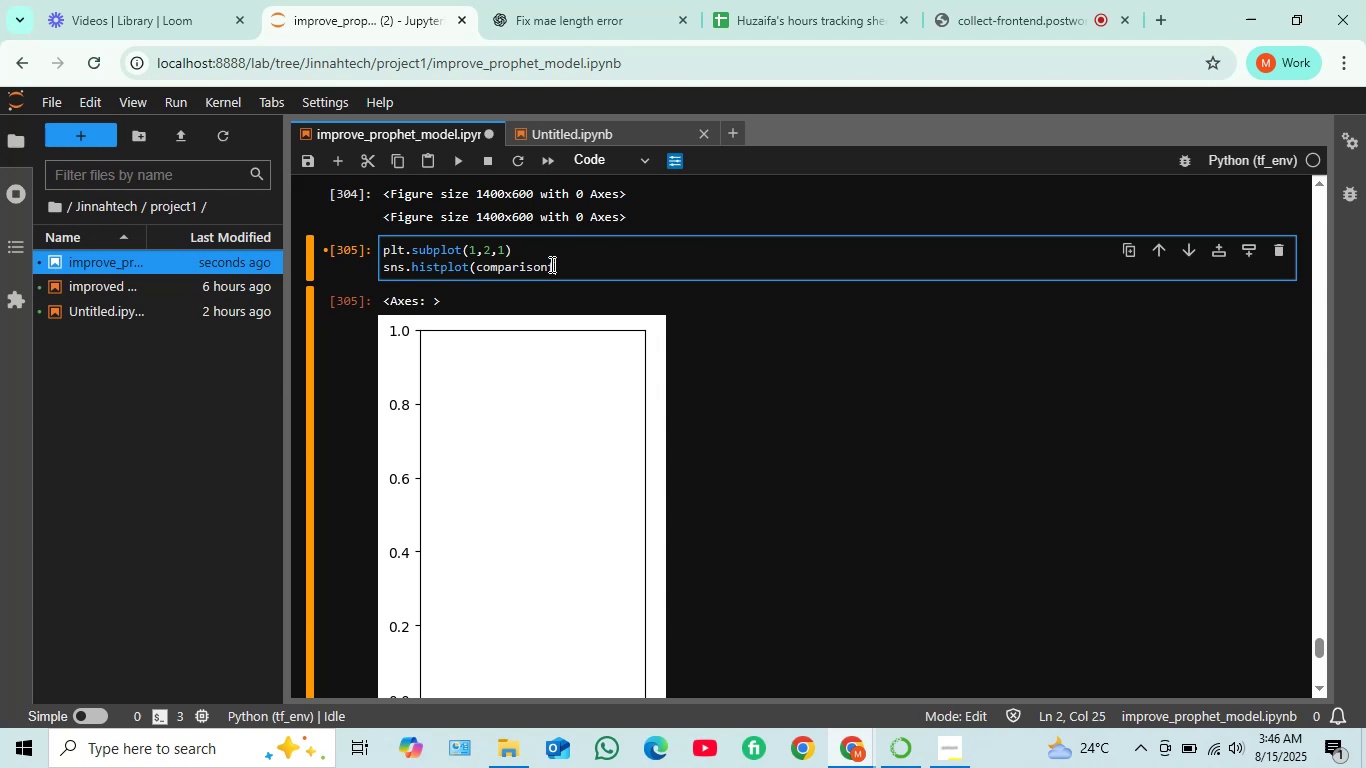 
key(Backspace)
 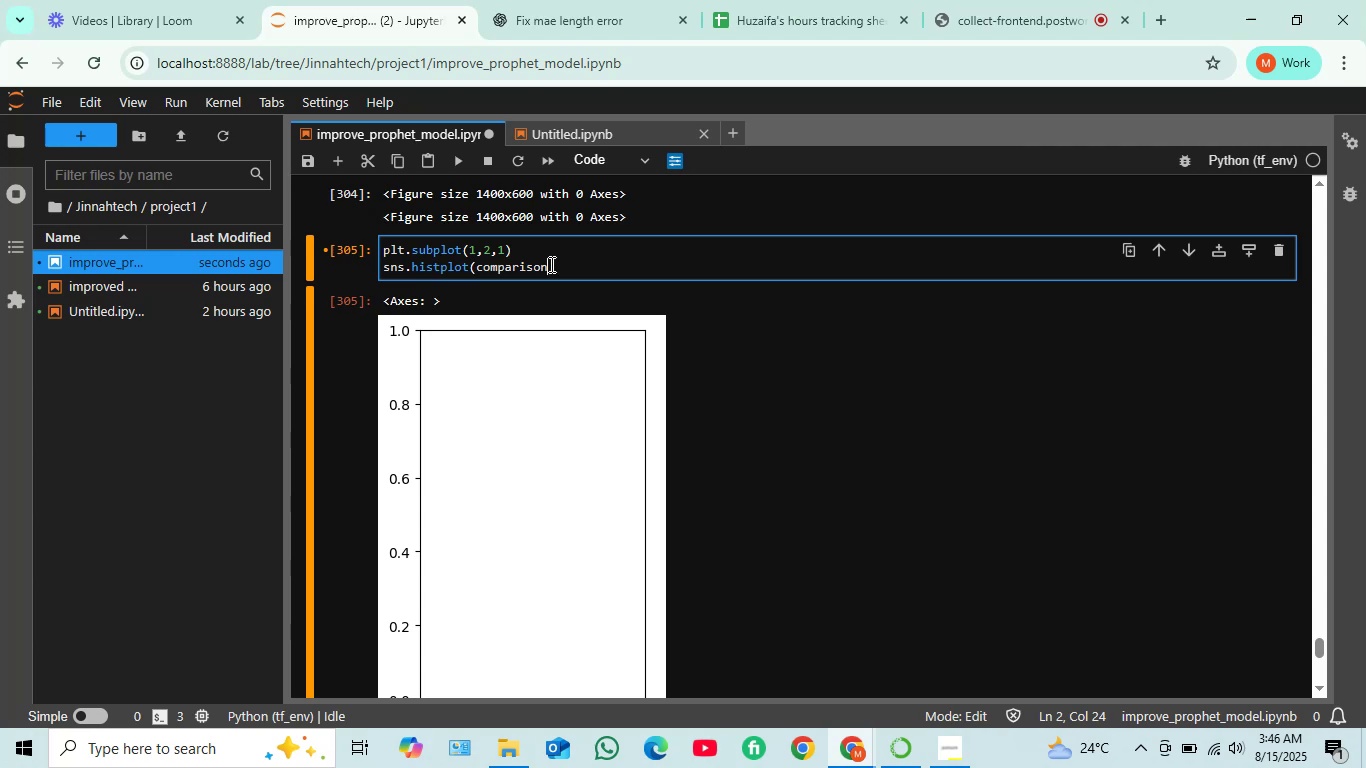 
key(BracketLeft)
 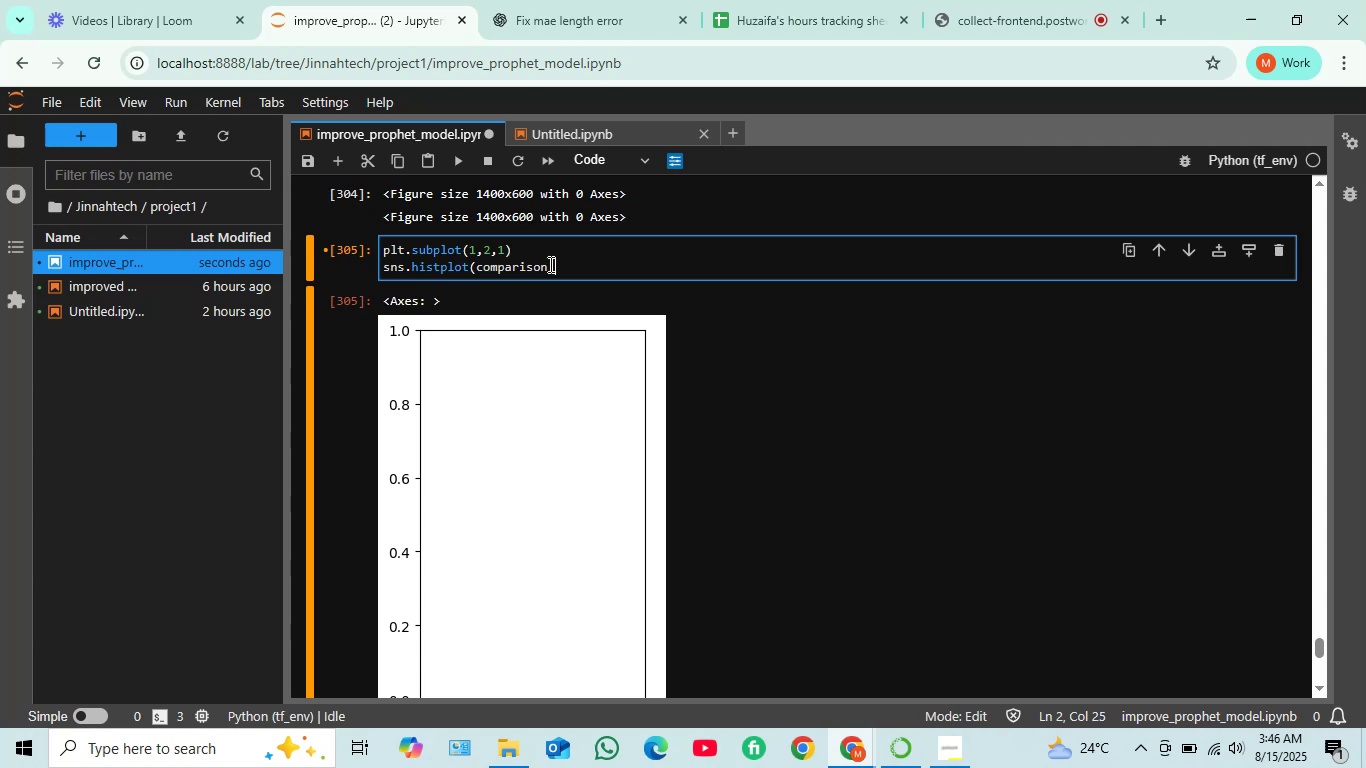 
type('Base Residual'])
 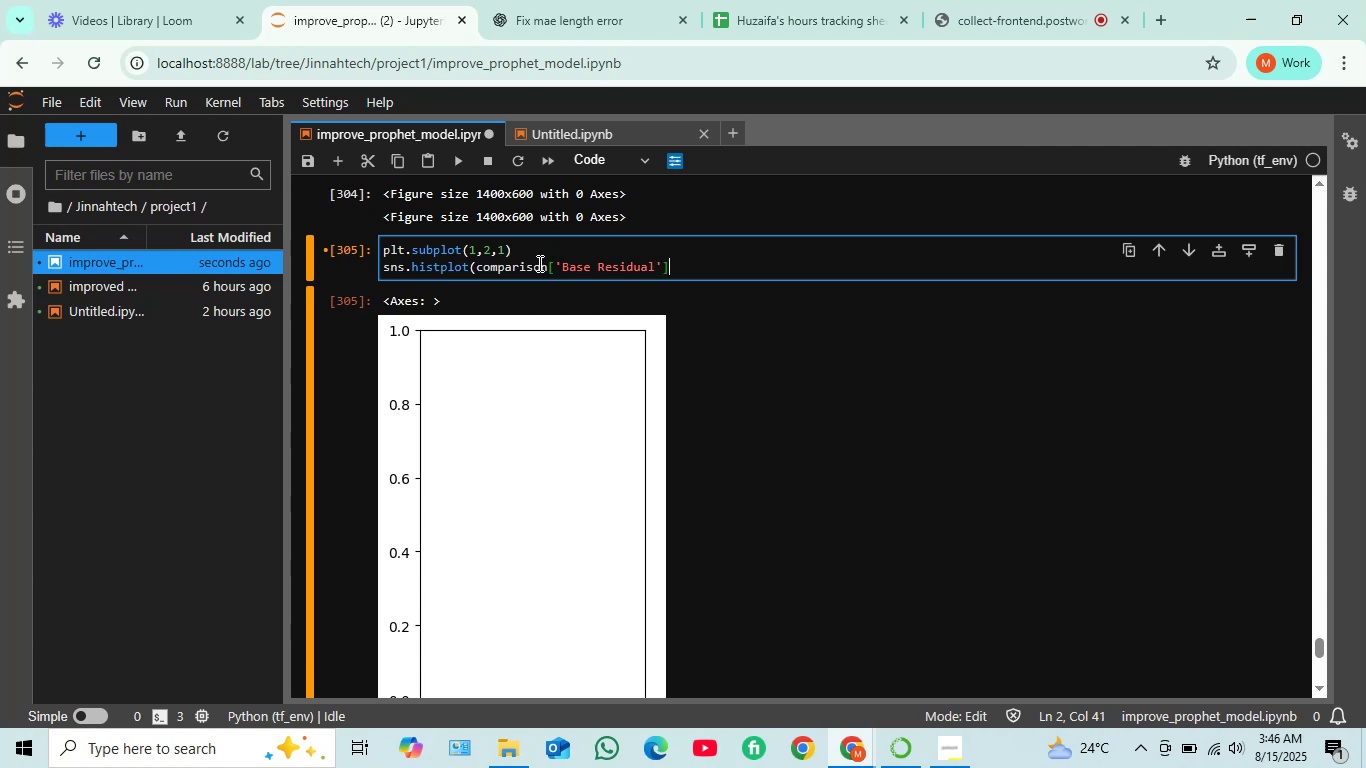 
scroll: coordinate [660, 229], scroll_direction: none, amount: 0.0
 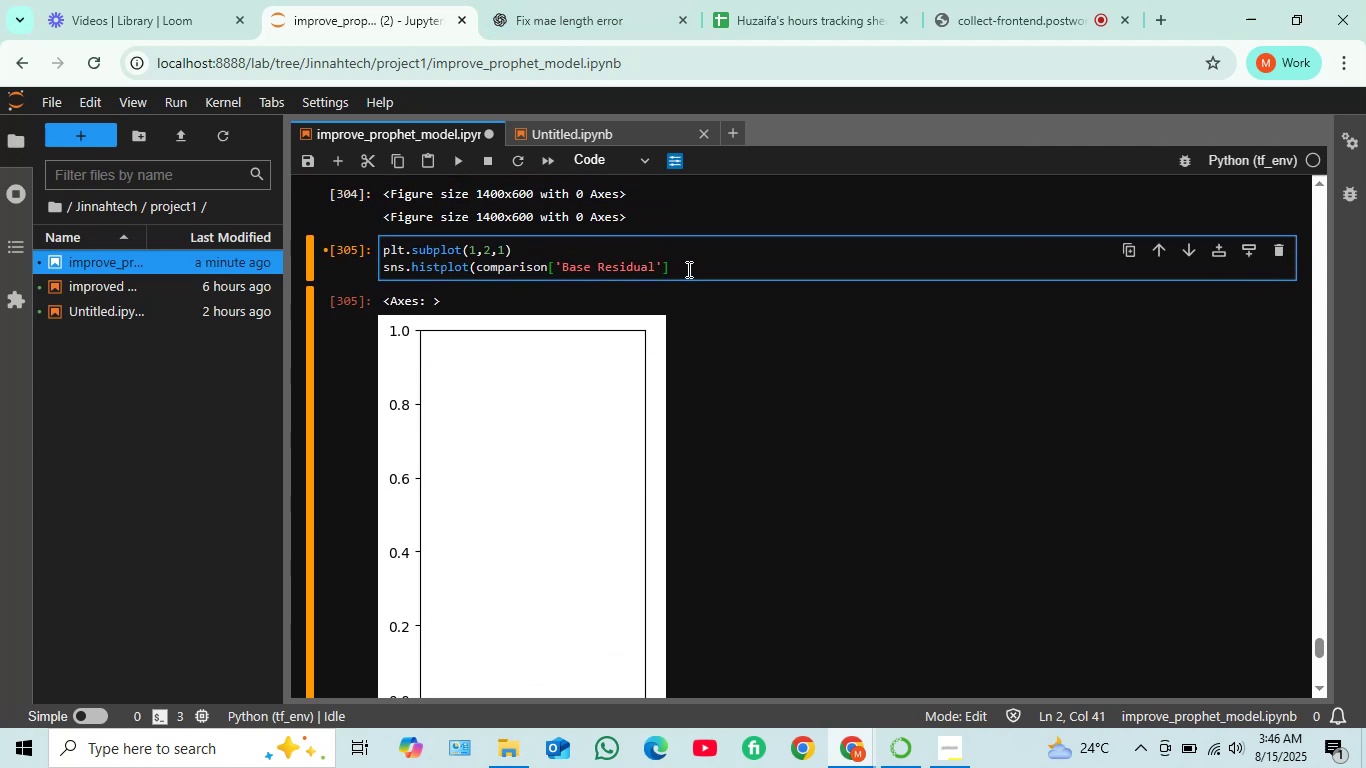 
wait(7.43)
 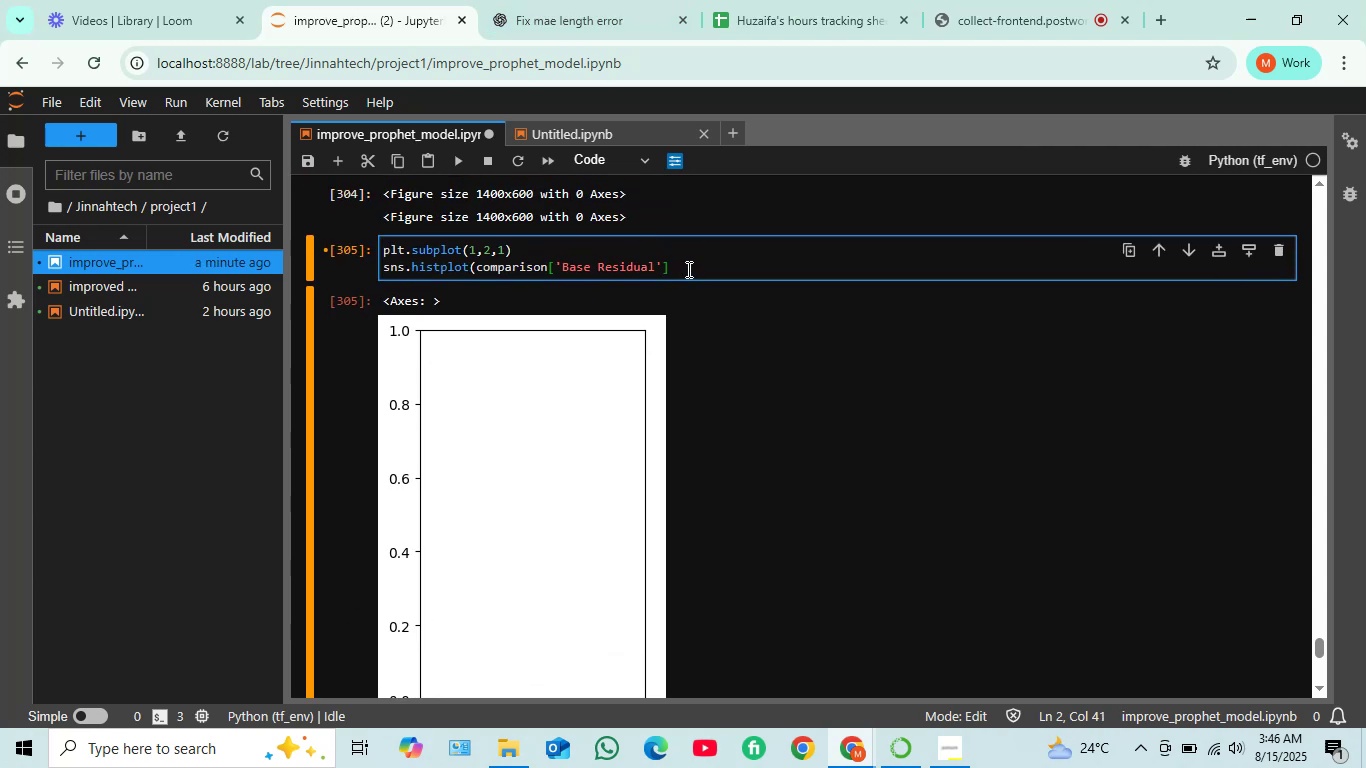 
key(ArrowLeft)
 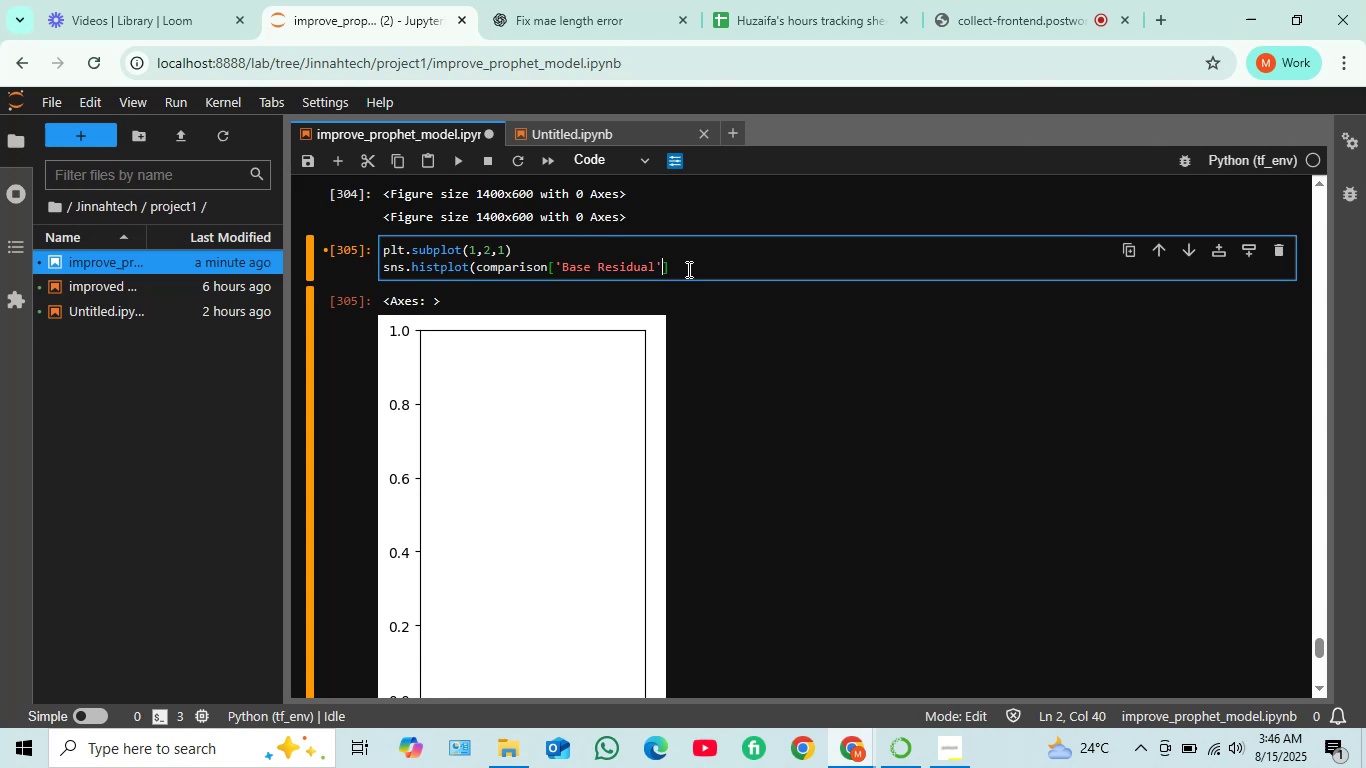 
scroll: coordinate [698, 248], scroll_direction: up, amount: 2.0
 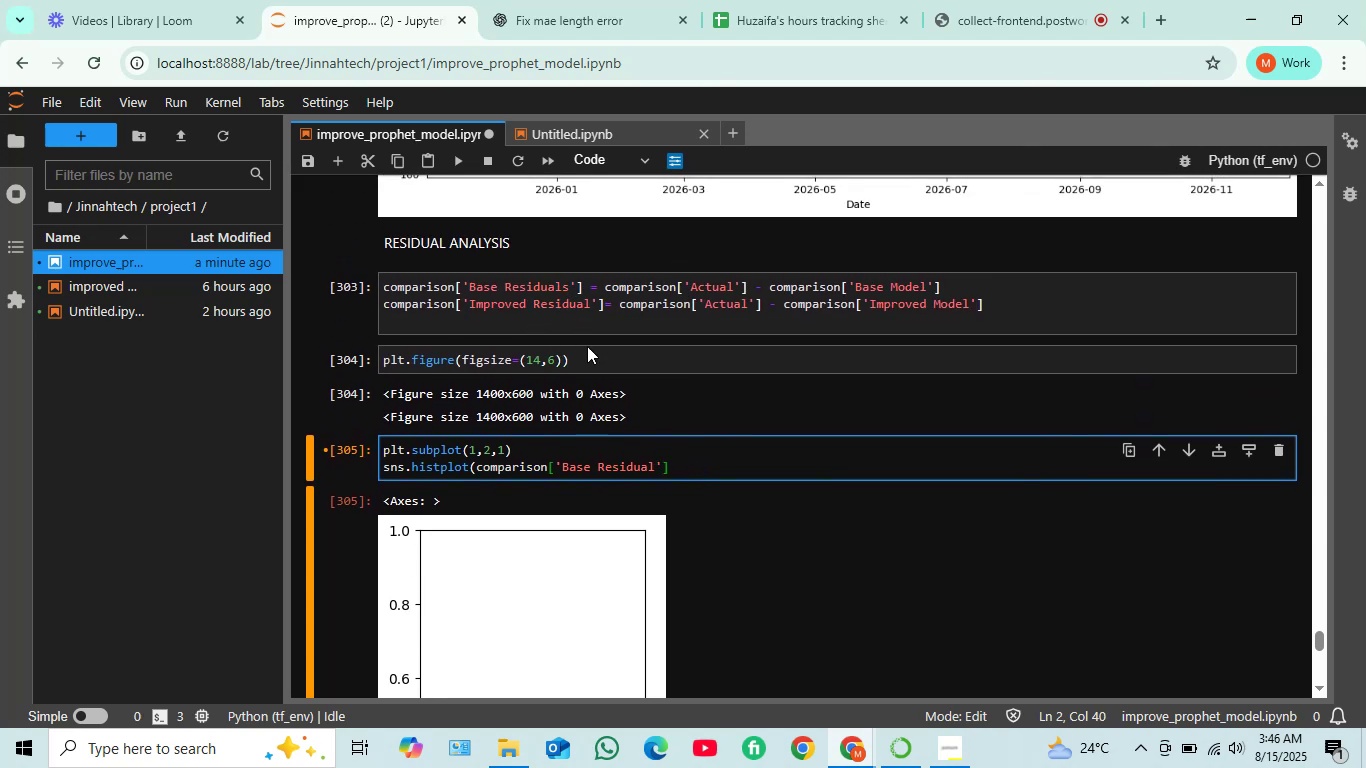 
wait(5.31)
 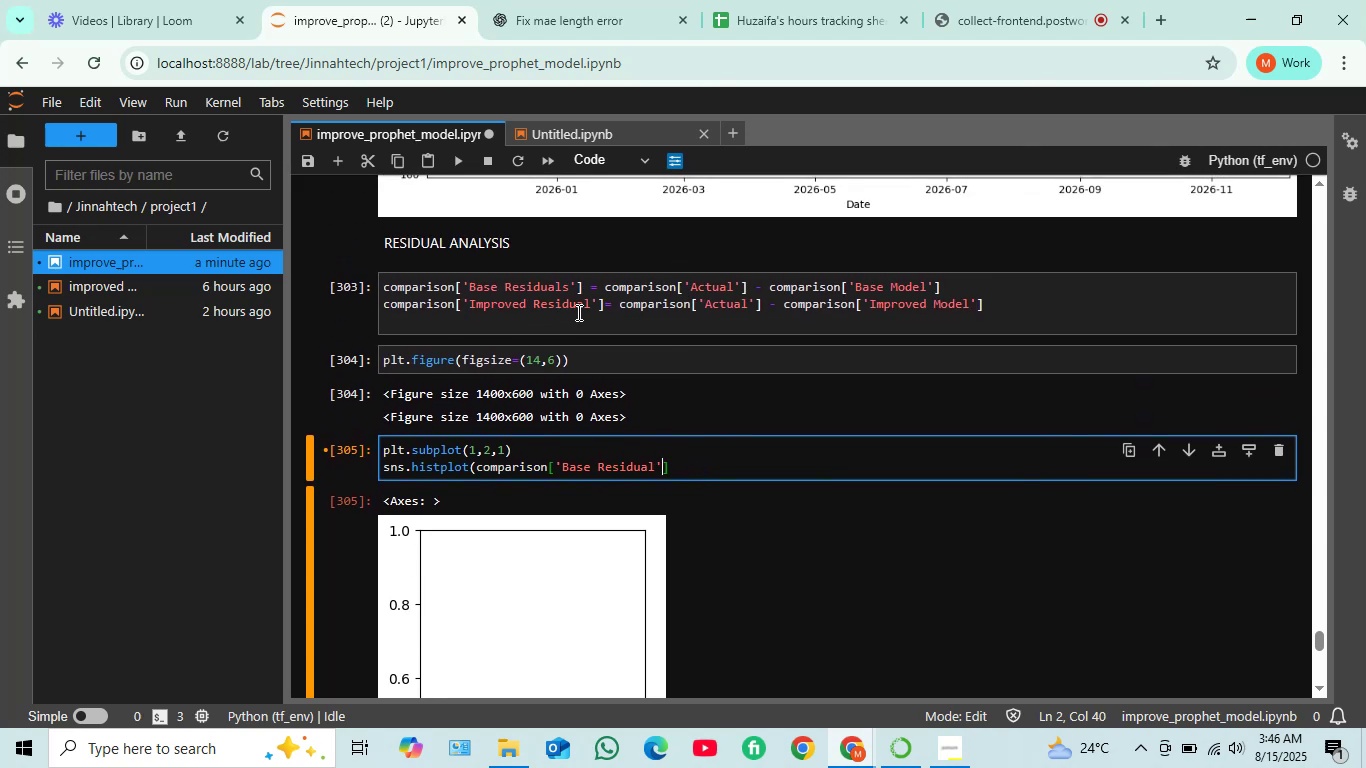 
left_click([591, 304])
 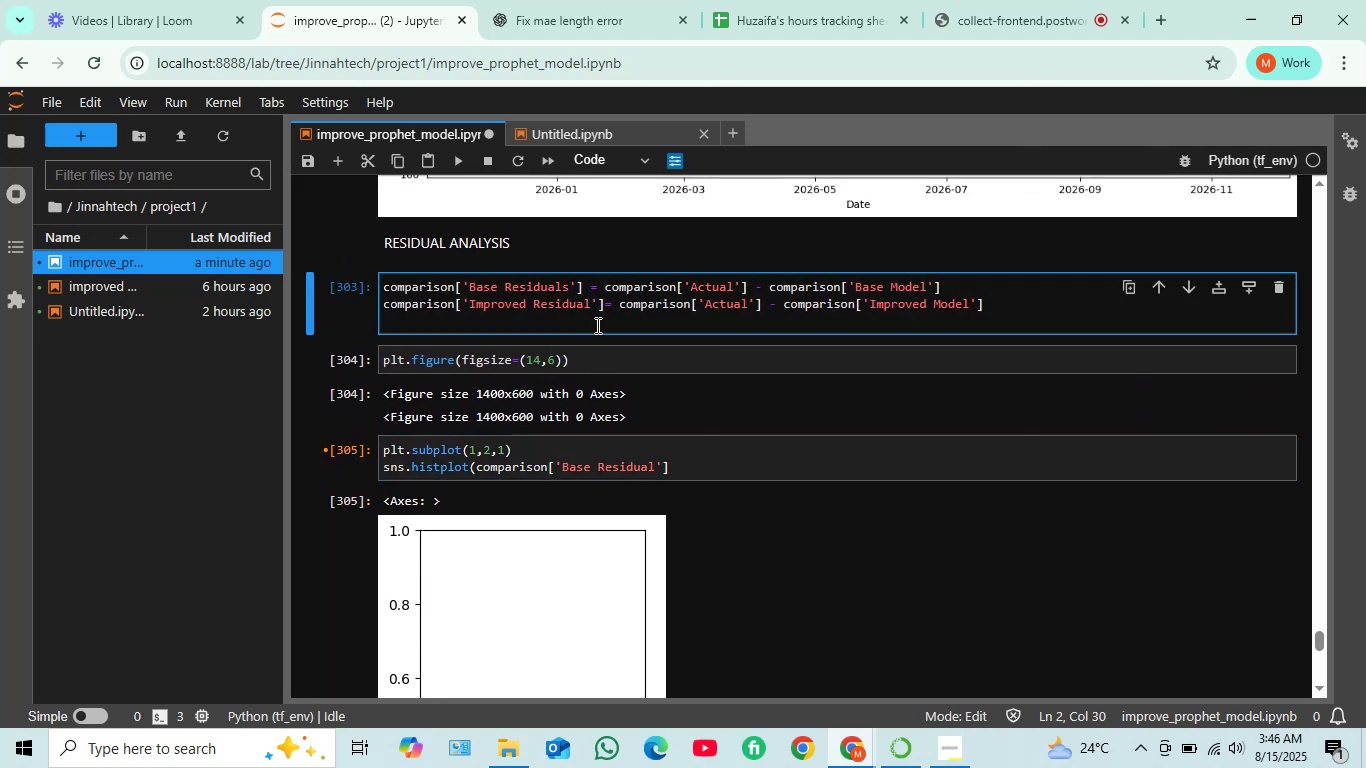 
key(S)
 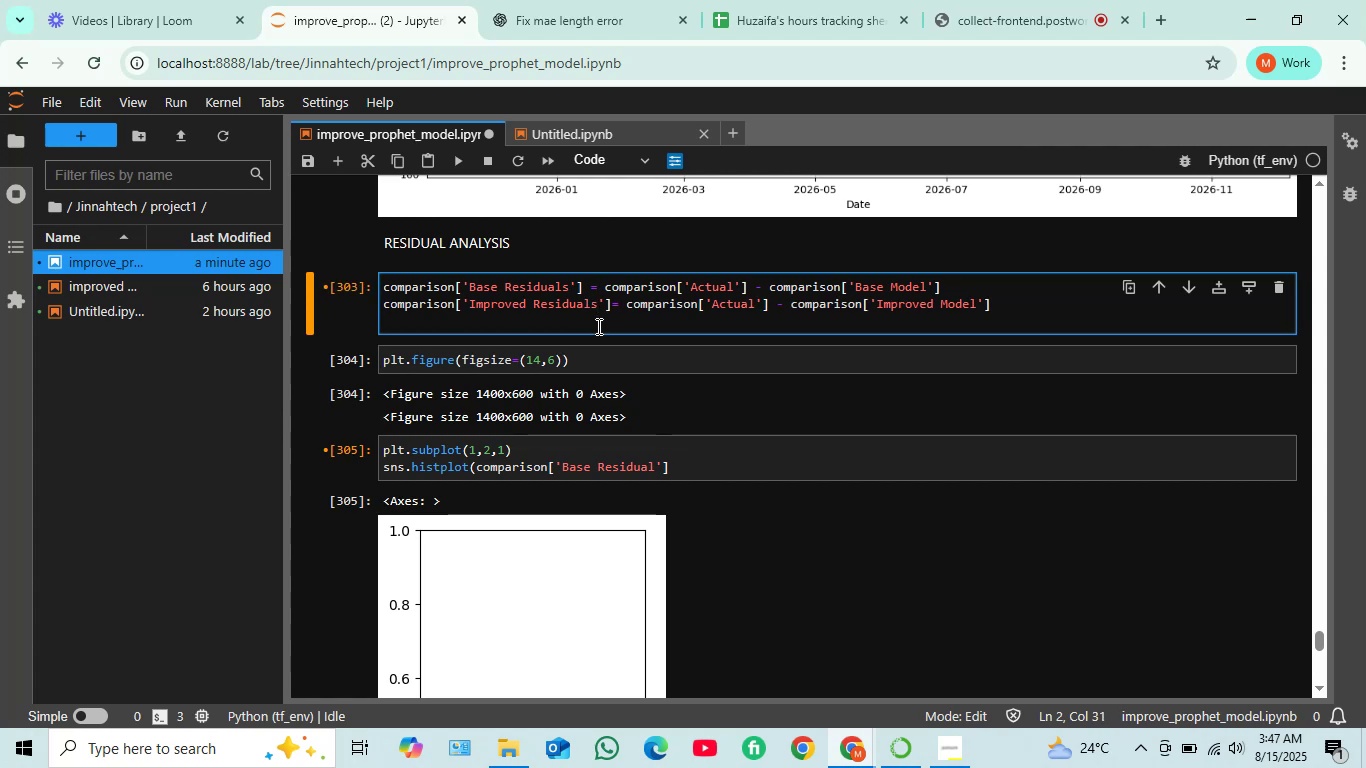 
key(Shift+ShiftRight)
 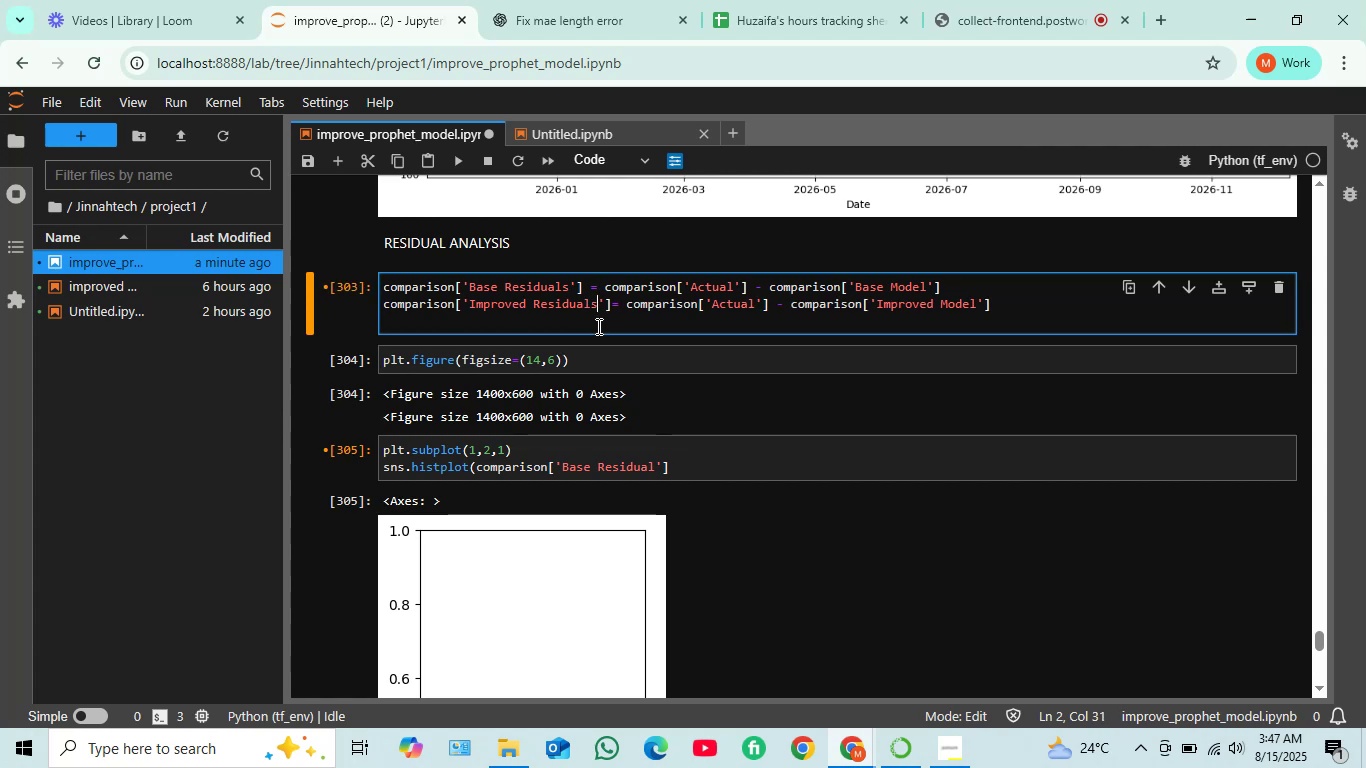 
key(Shift+Enter)
 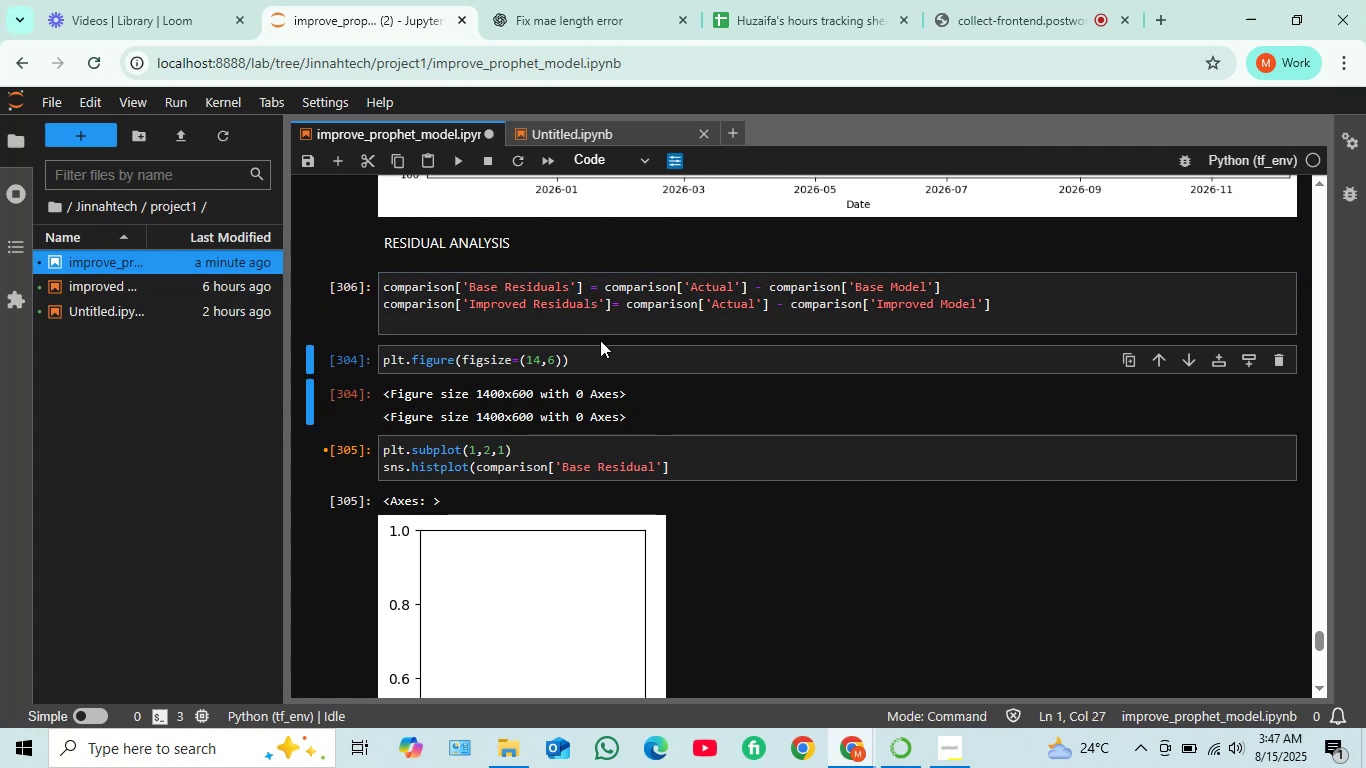 
key(Shift+Enter)
 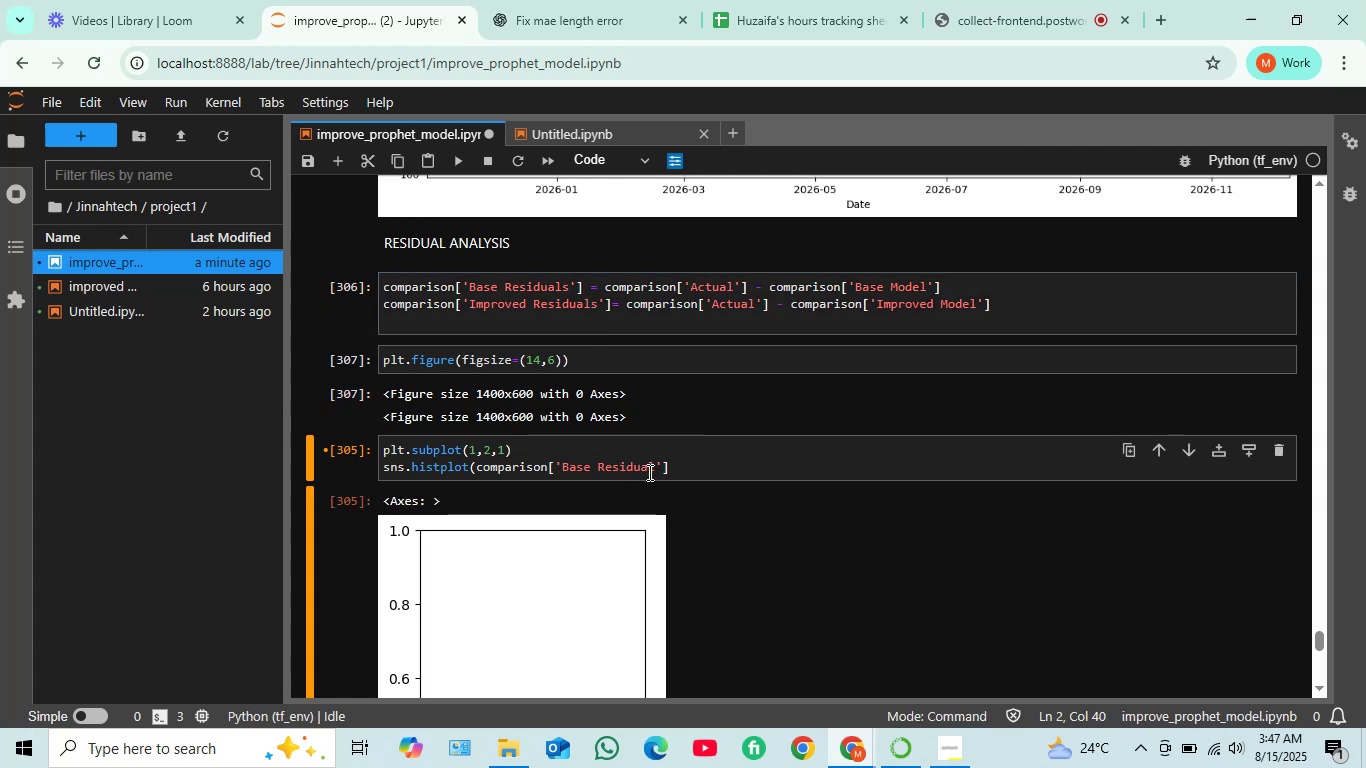 
left_click([658, 468])
 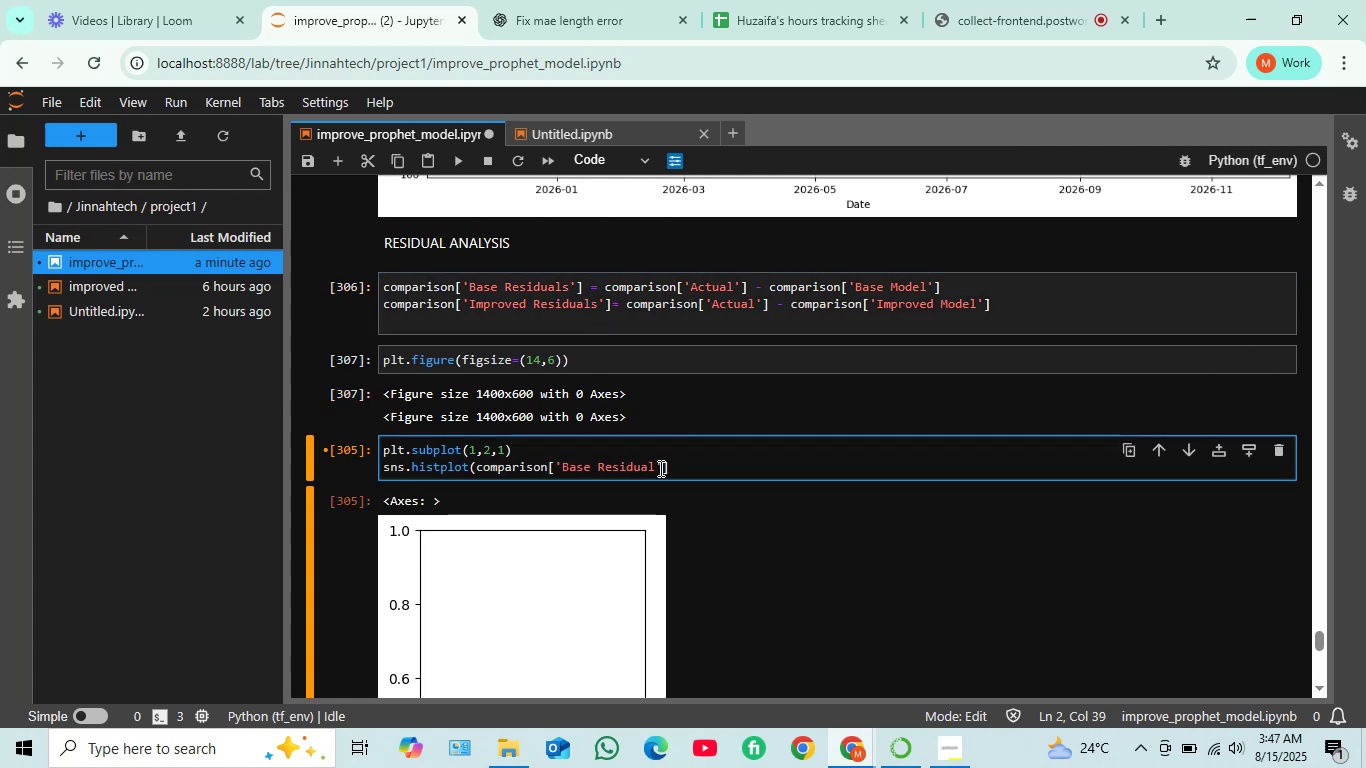 
key(S)
 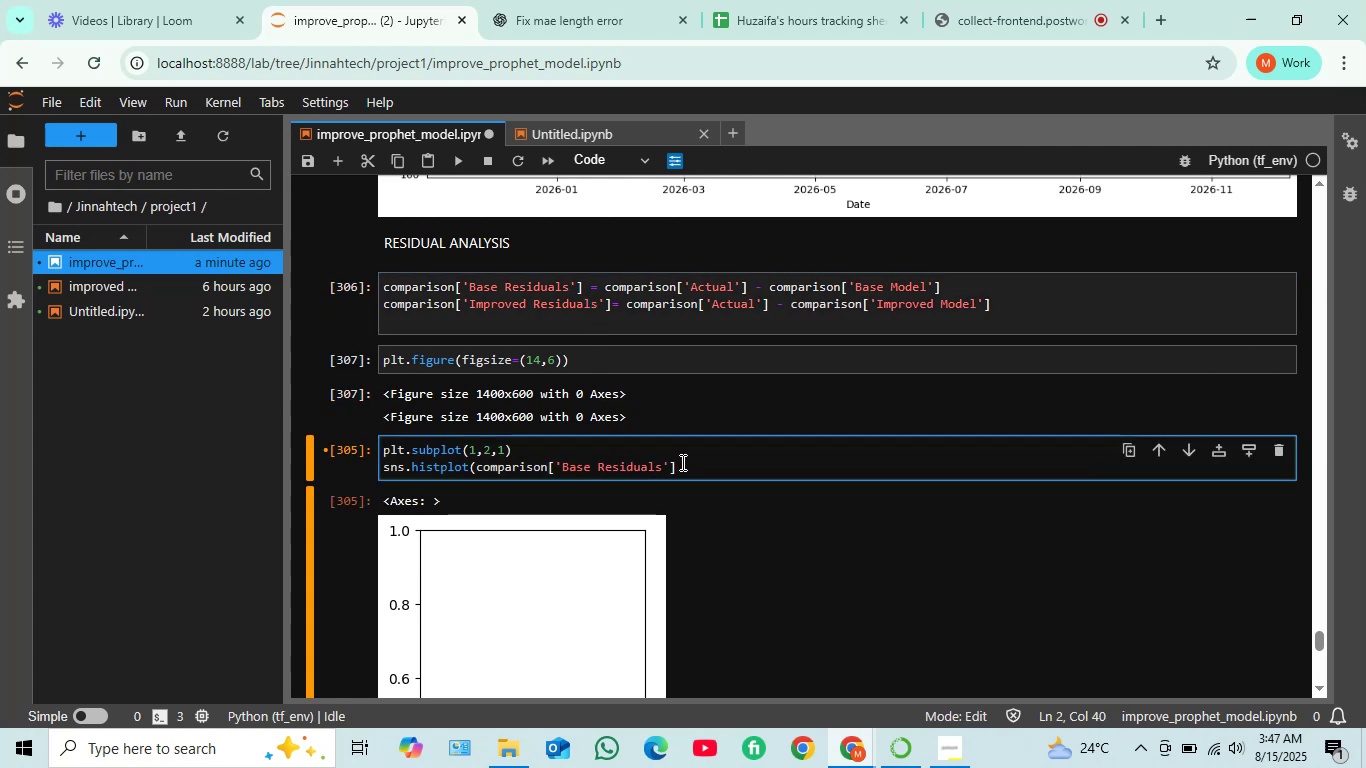 
left_click([682, 463])
 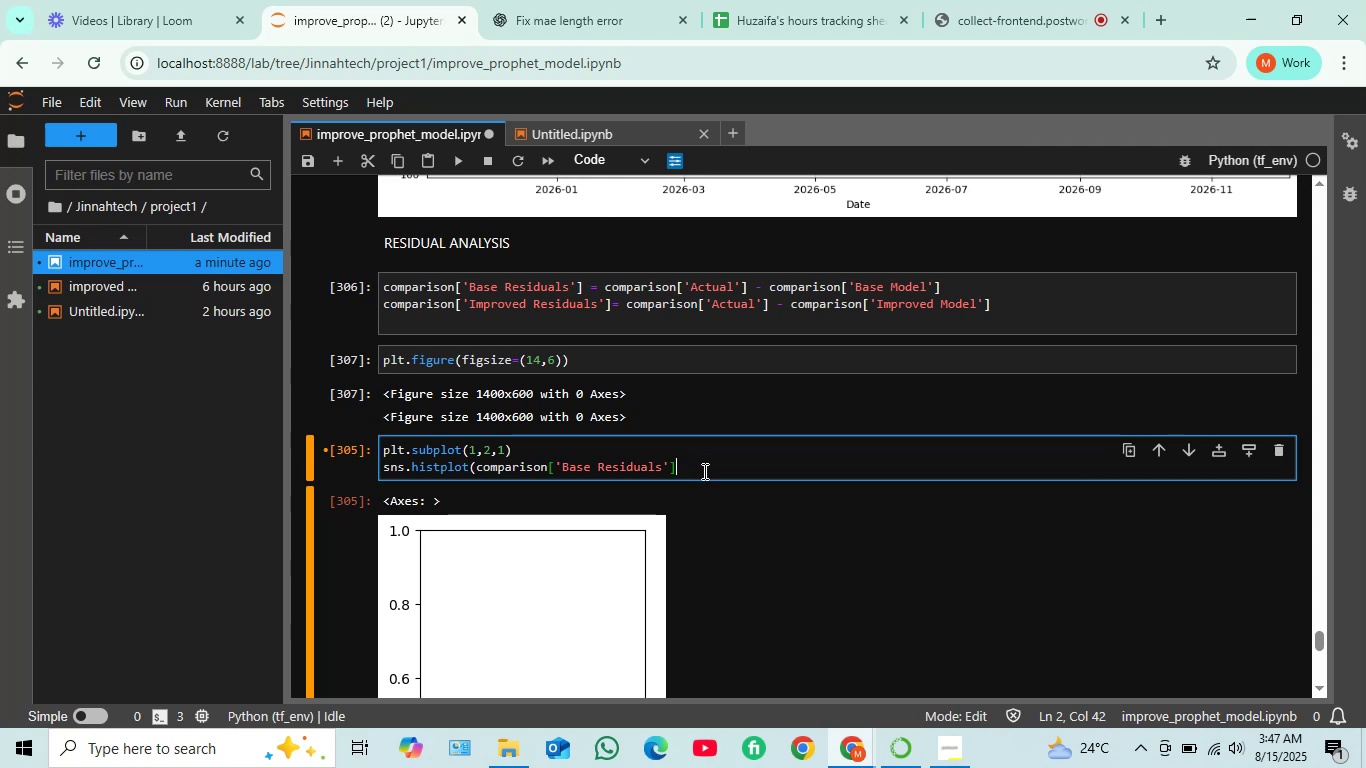 
wait(5.77)
 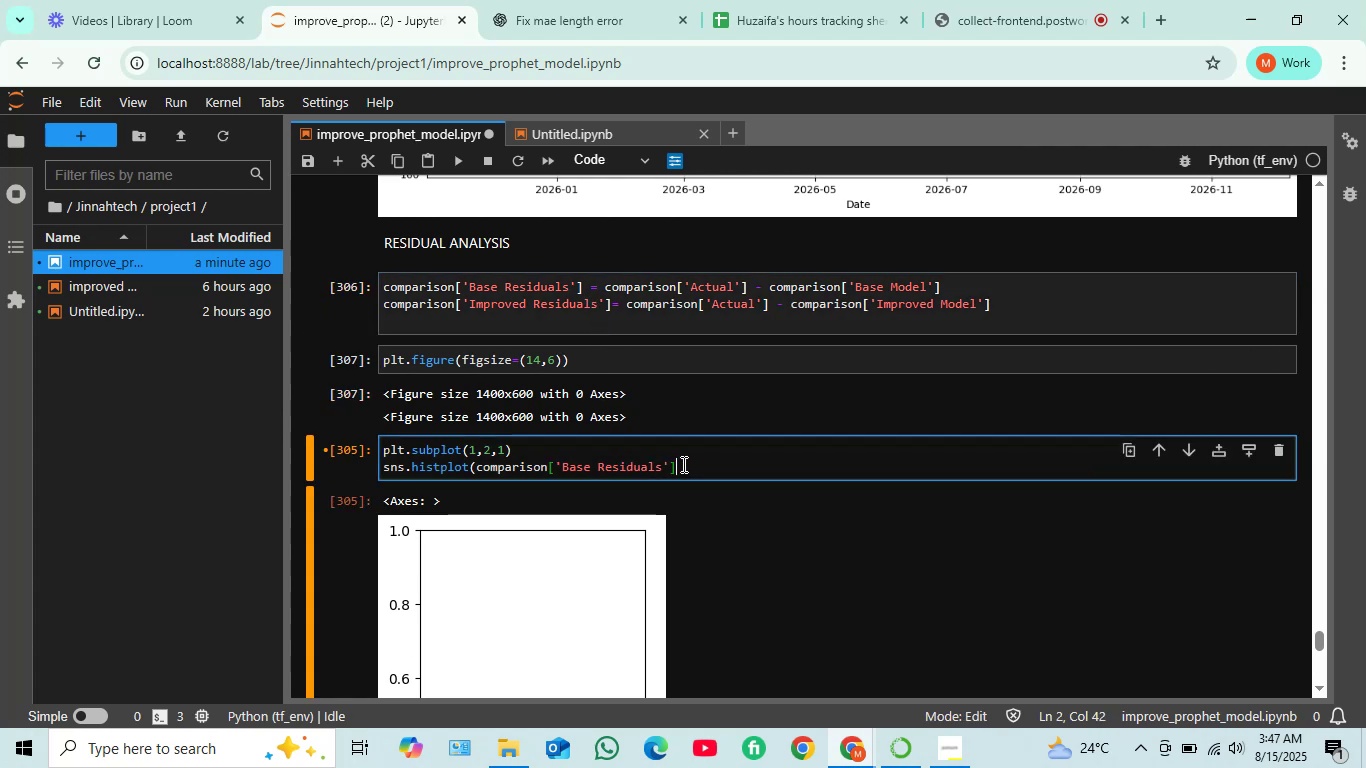 
key(Period)
 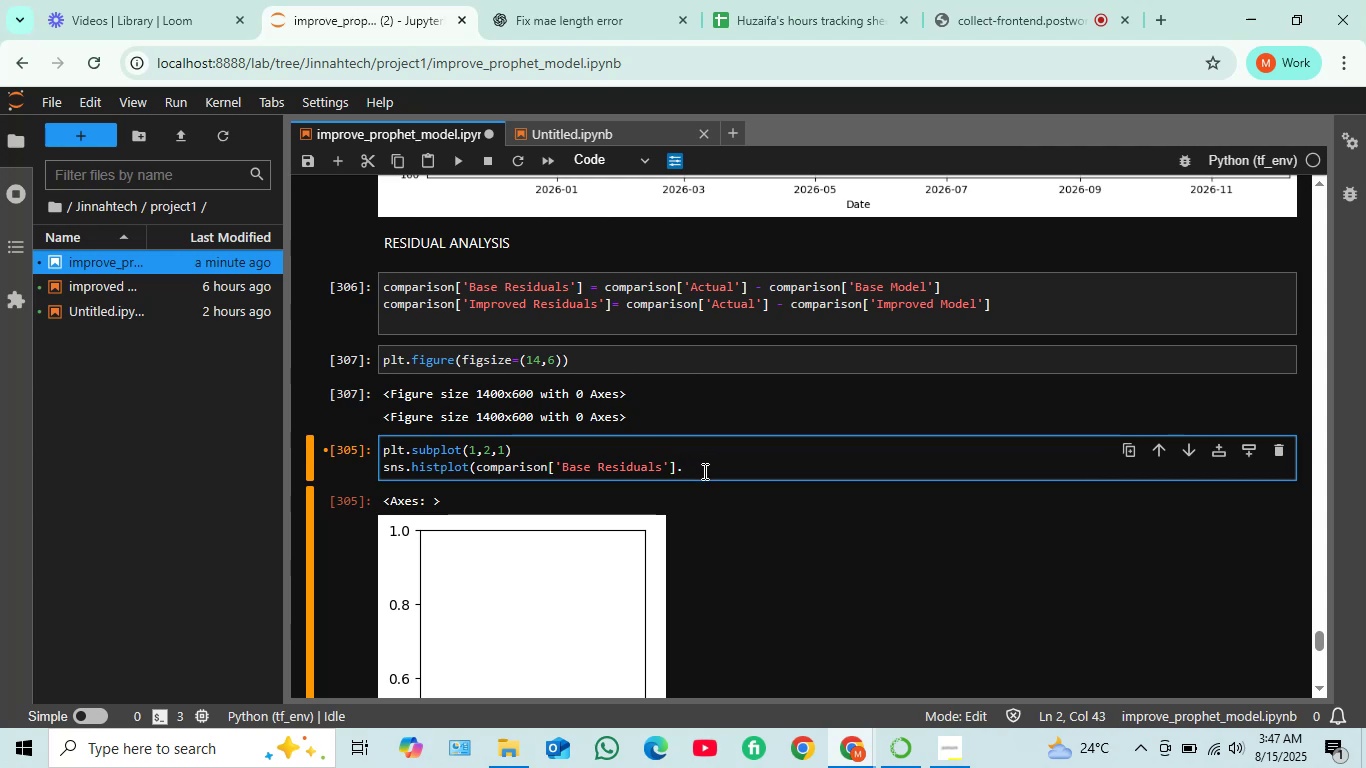 
key(Backspace)
 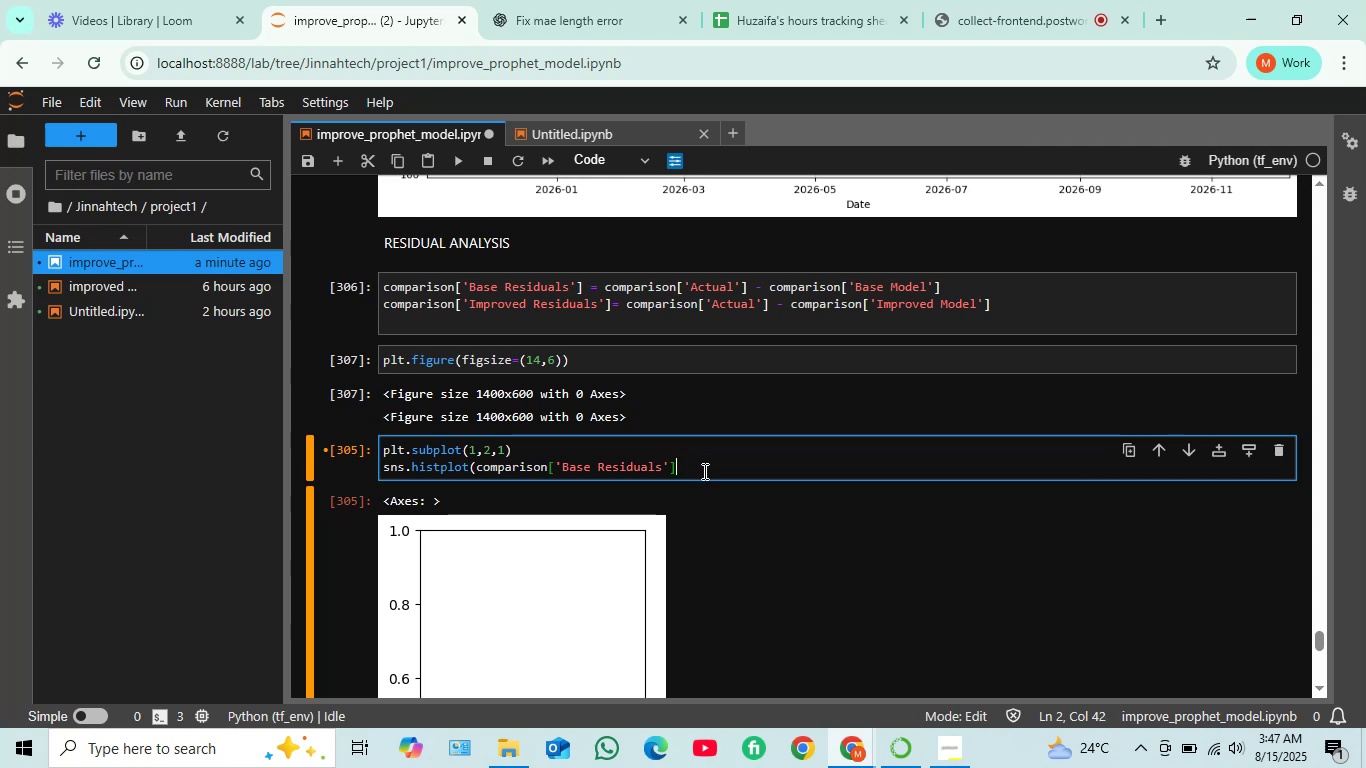 
type(, kde=True)
 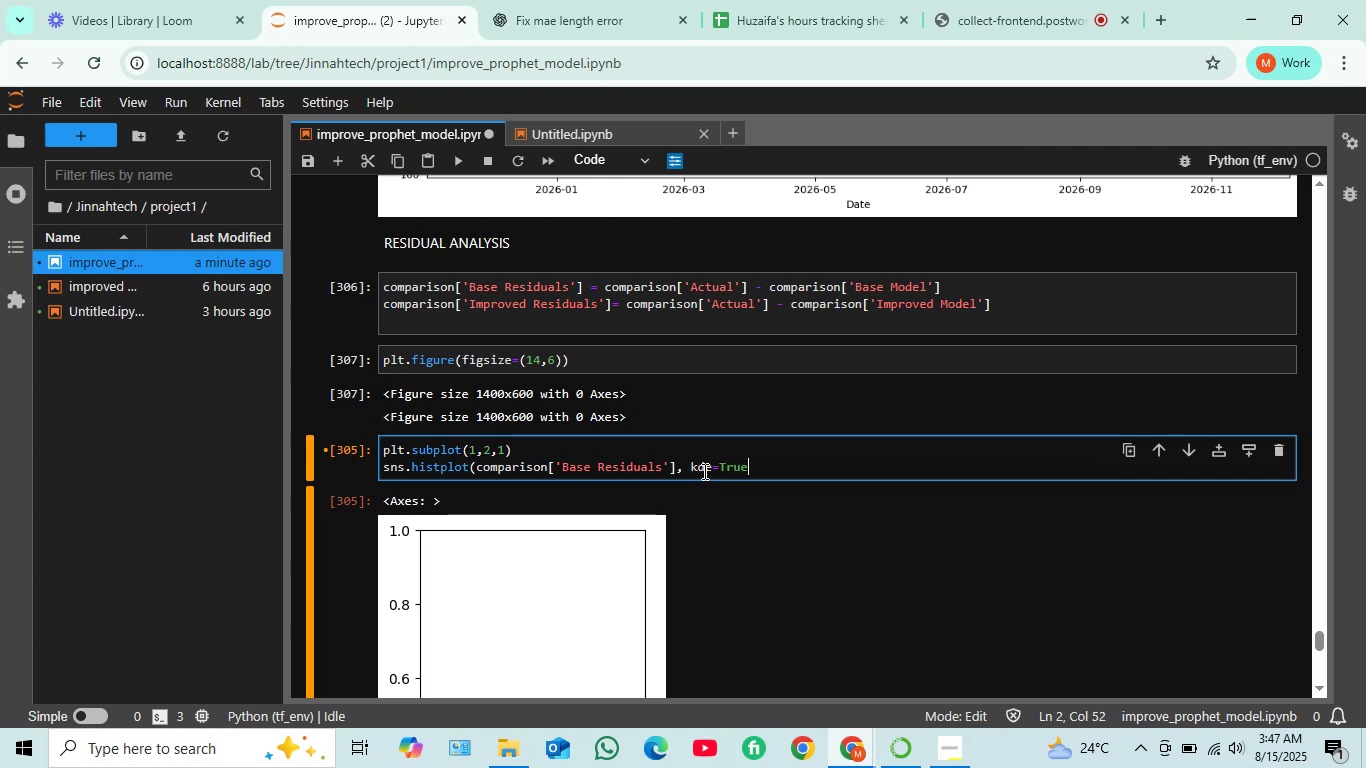 
type( , color=)
 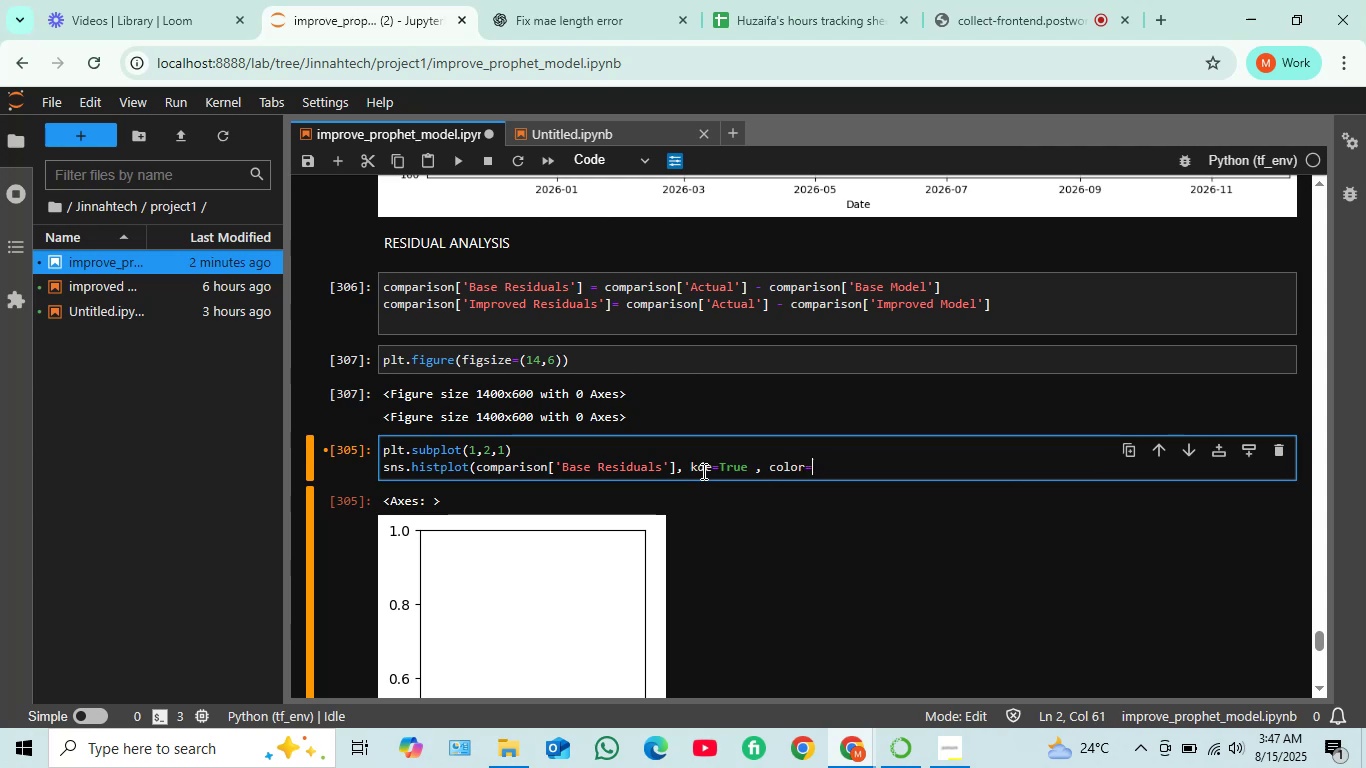 
type(blue')
 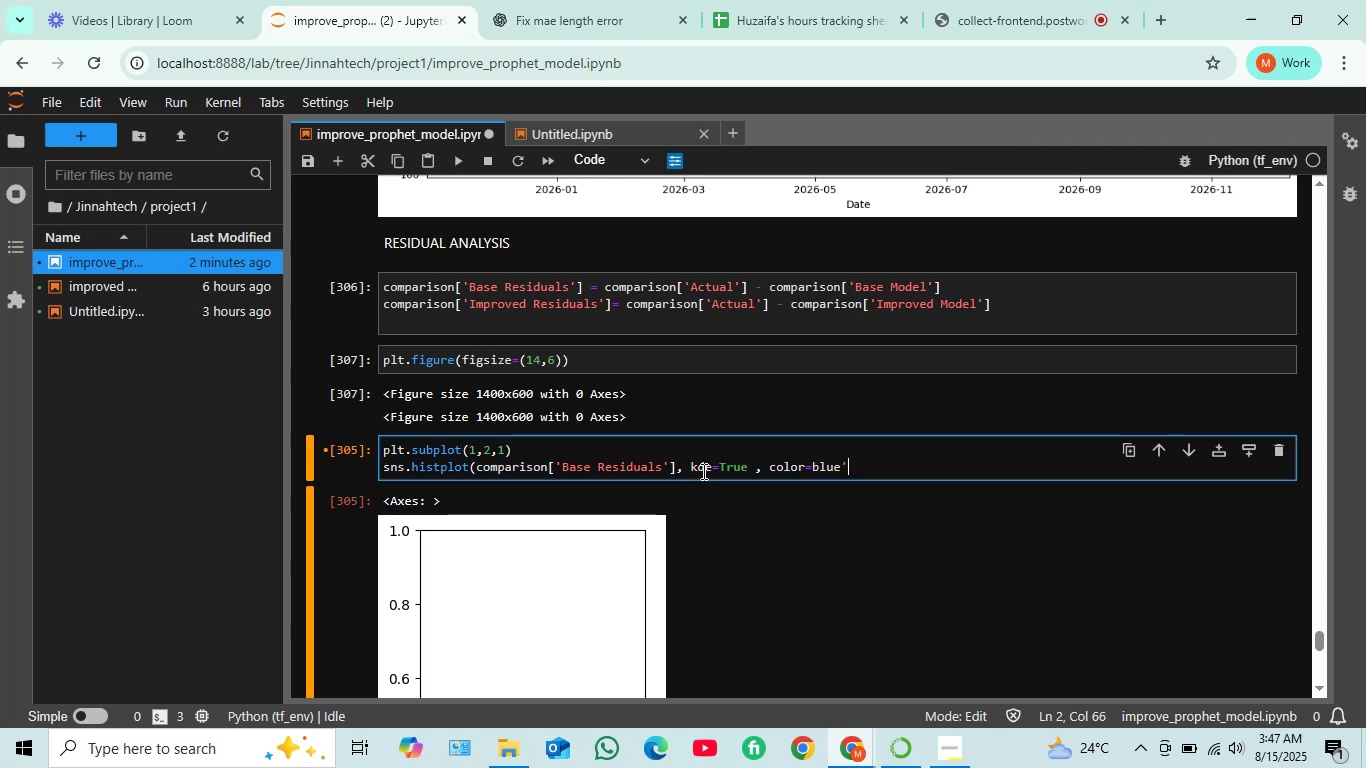 
key(ArrowLeft)
 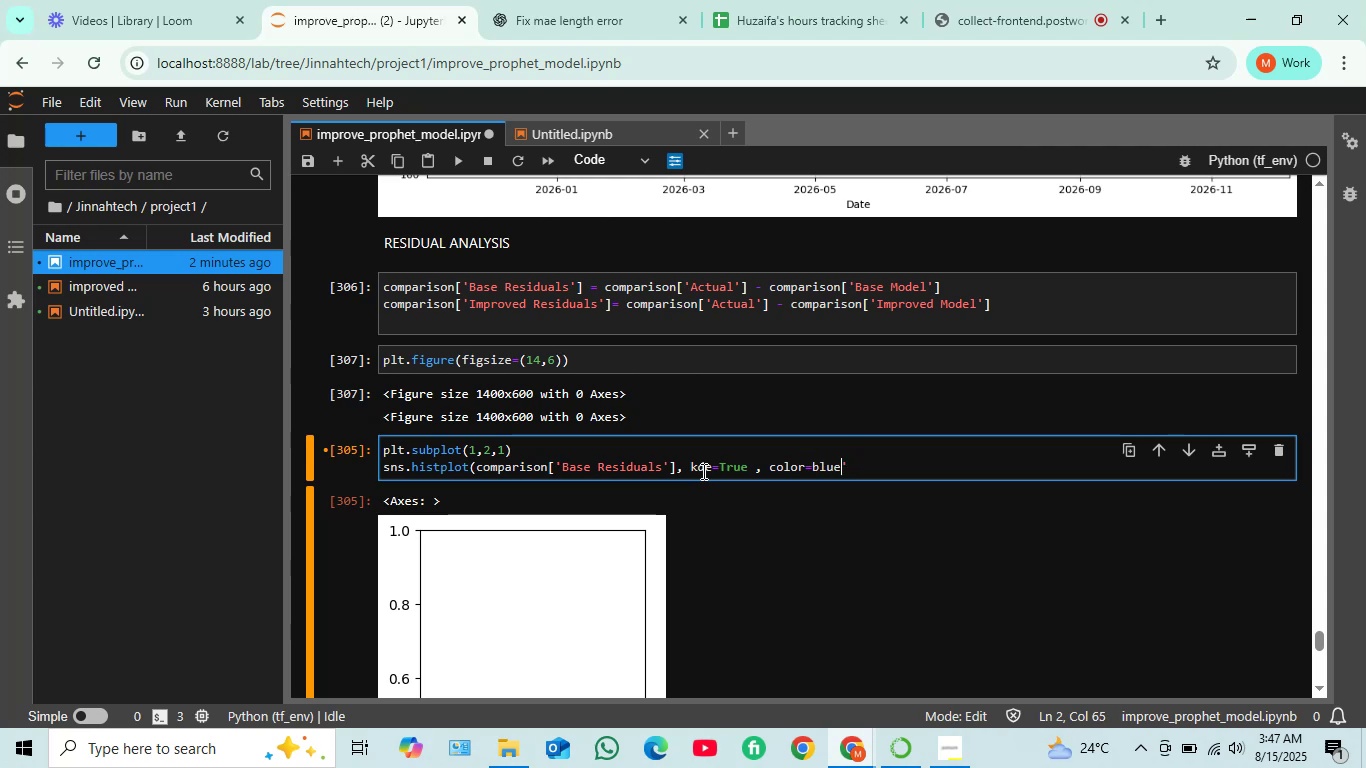 
key(ArrowLeft)
 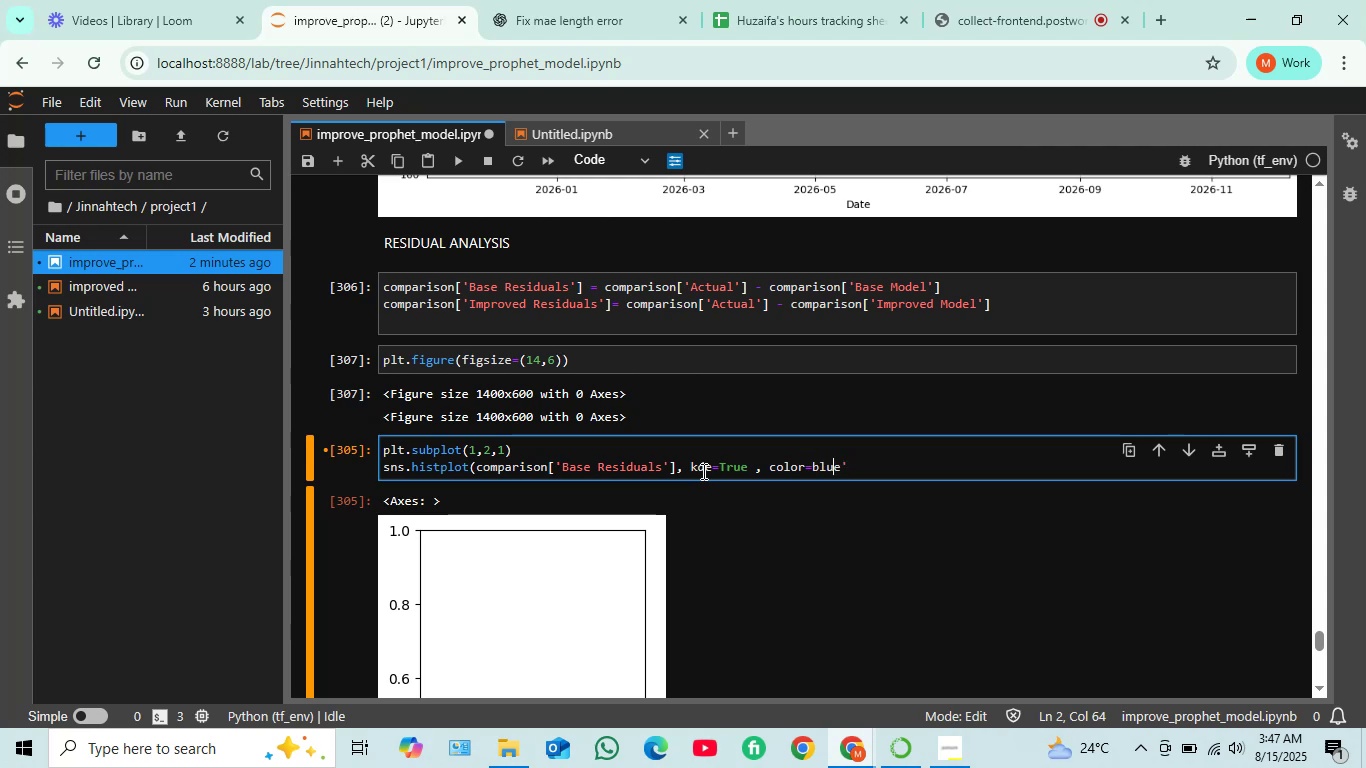 
key(ArrowLeft)
 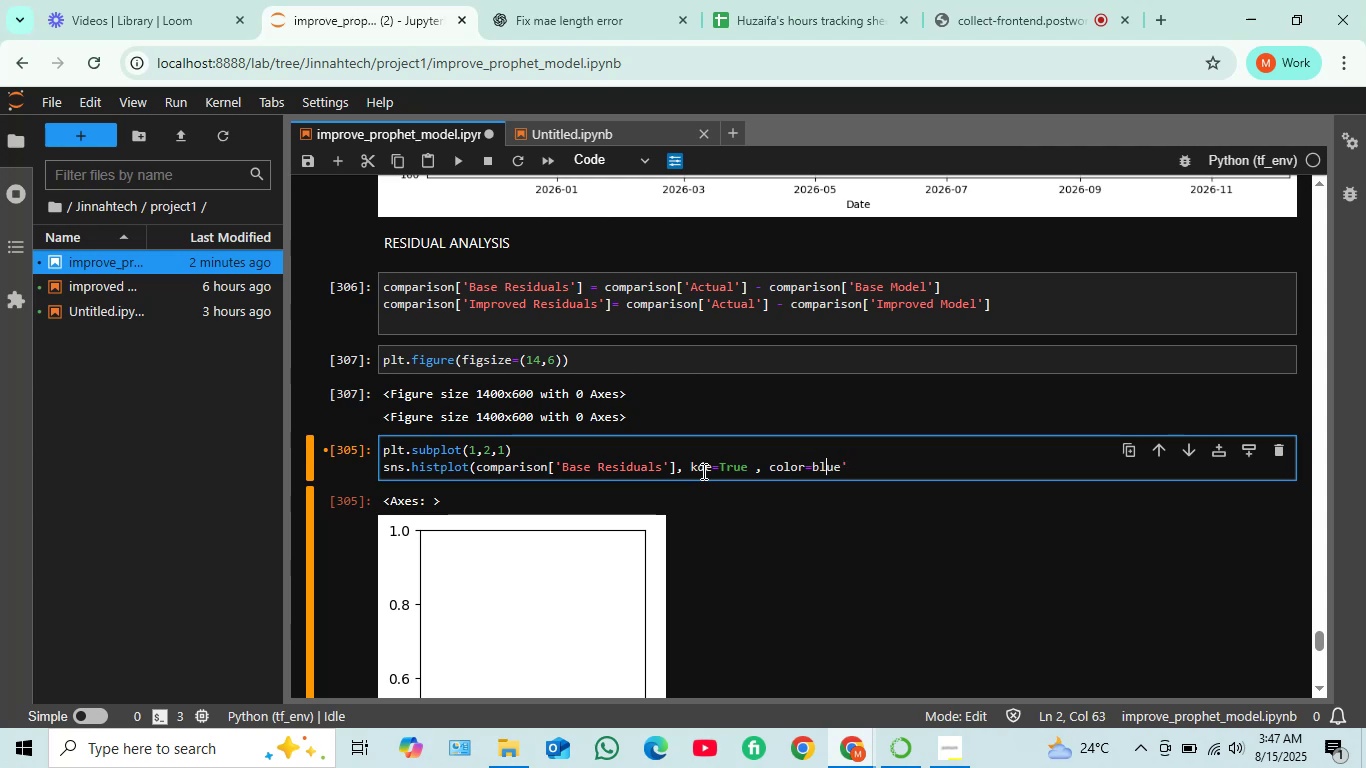 
key(ArrowLeft)
 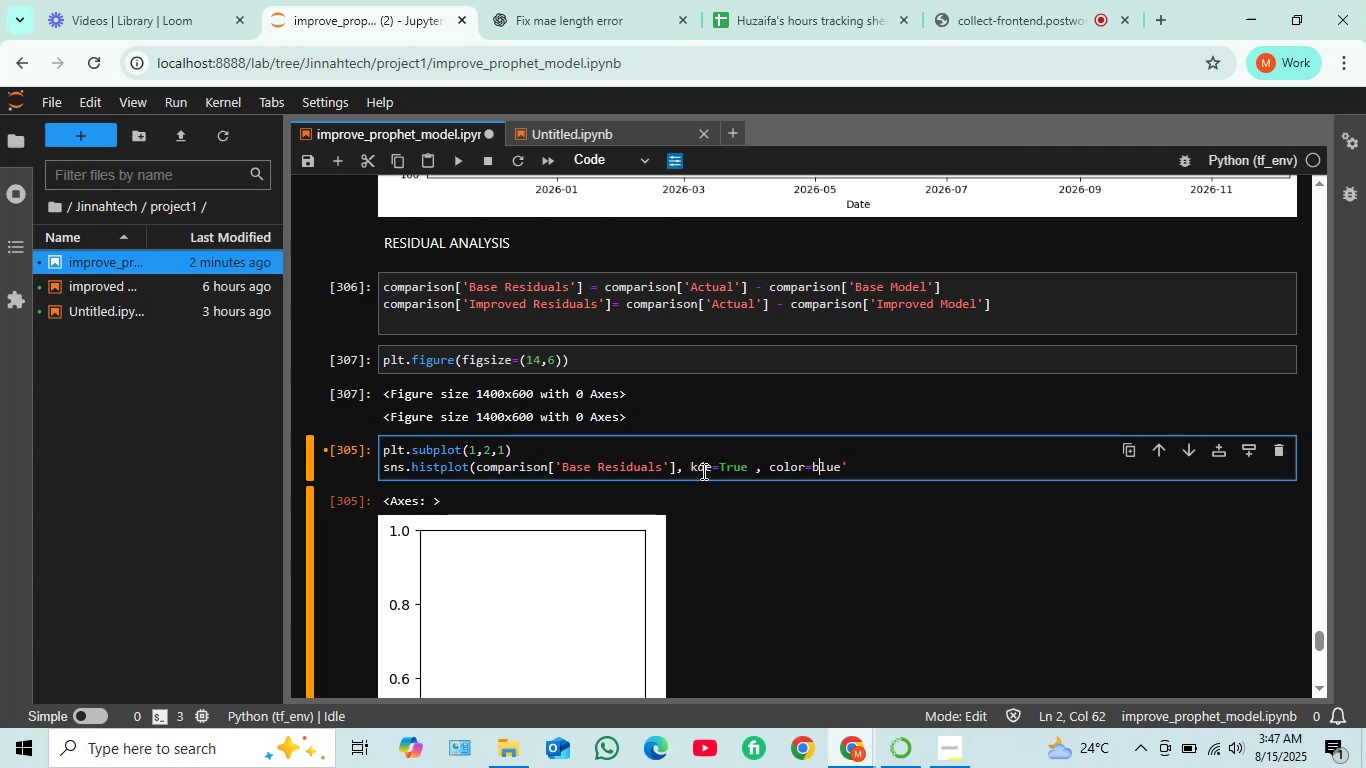 
key(ArrowLeft)
 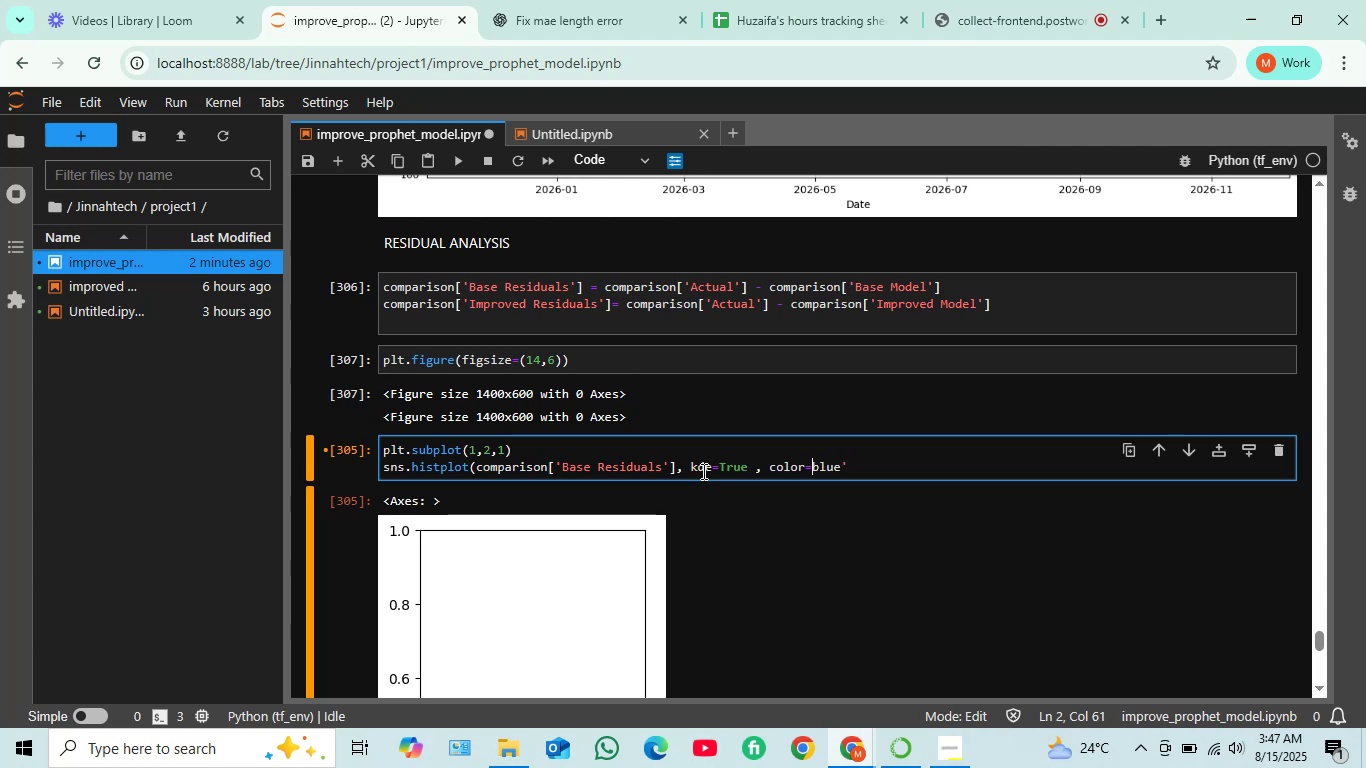 
key(Quote)
 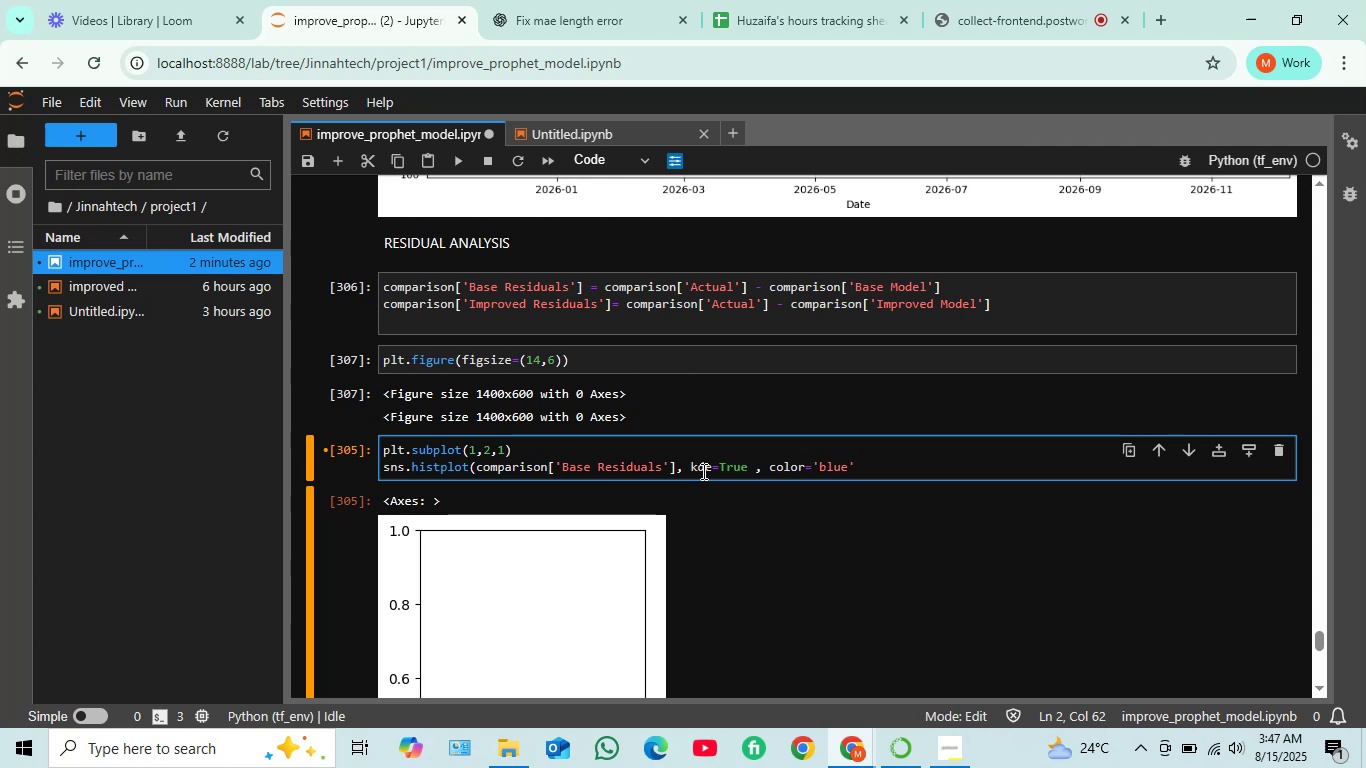 
key(ArrowRight)
 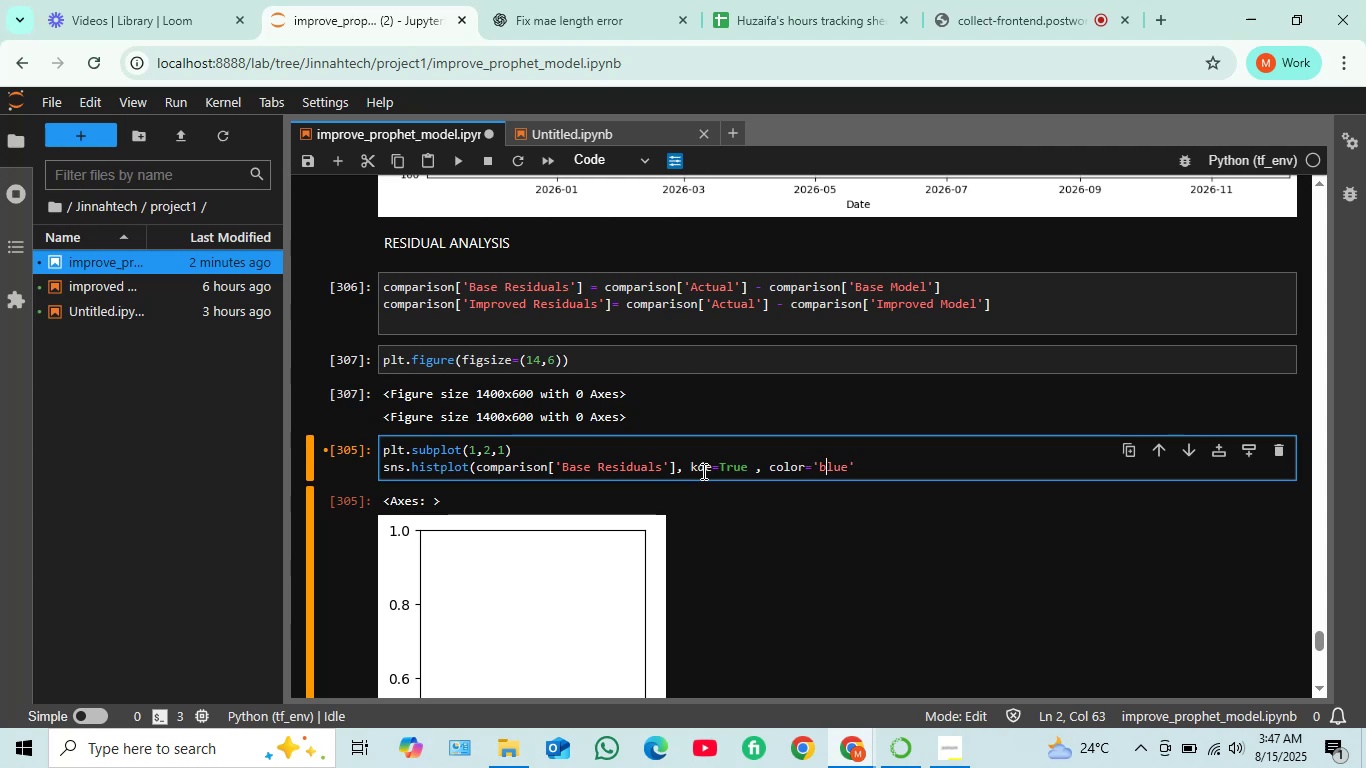 
key(ArrowRight)
 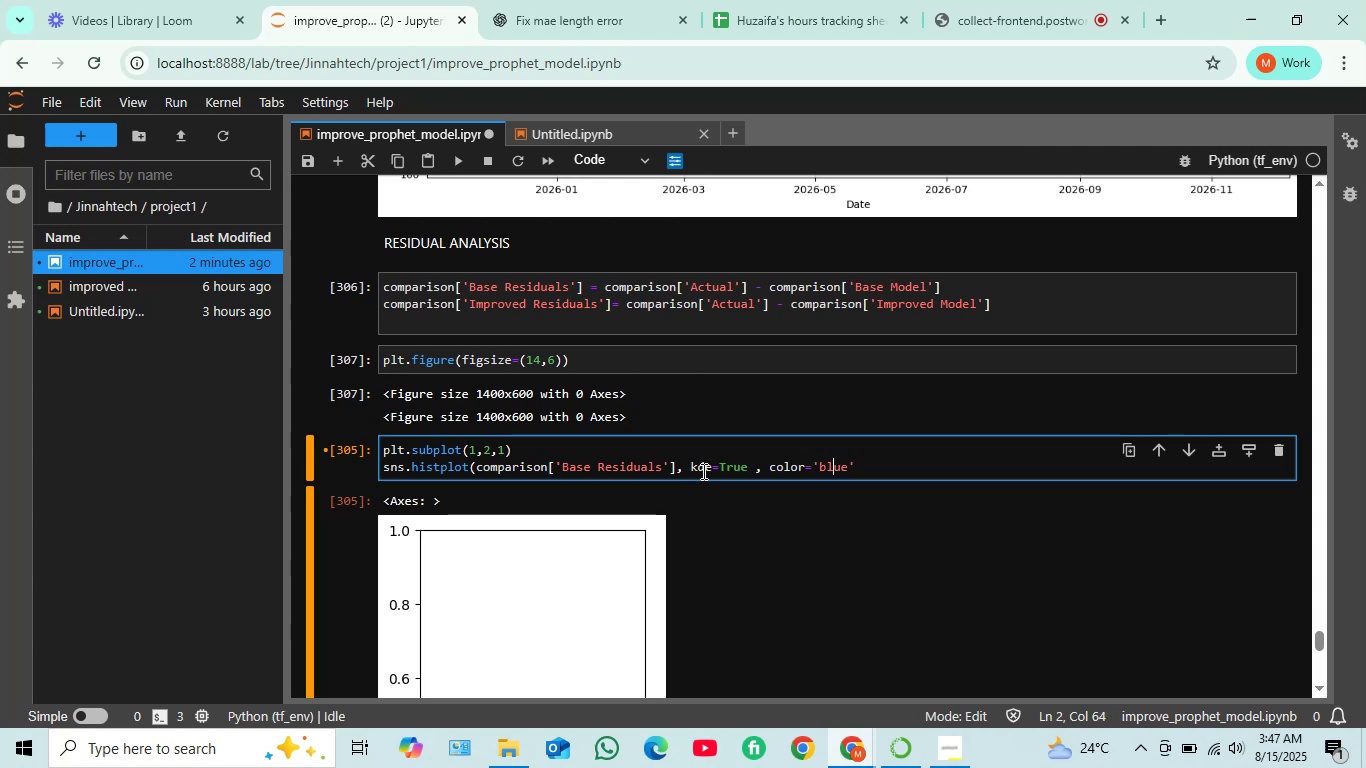 
key(ArrowRight)
 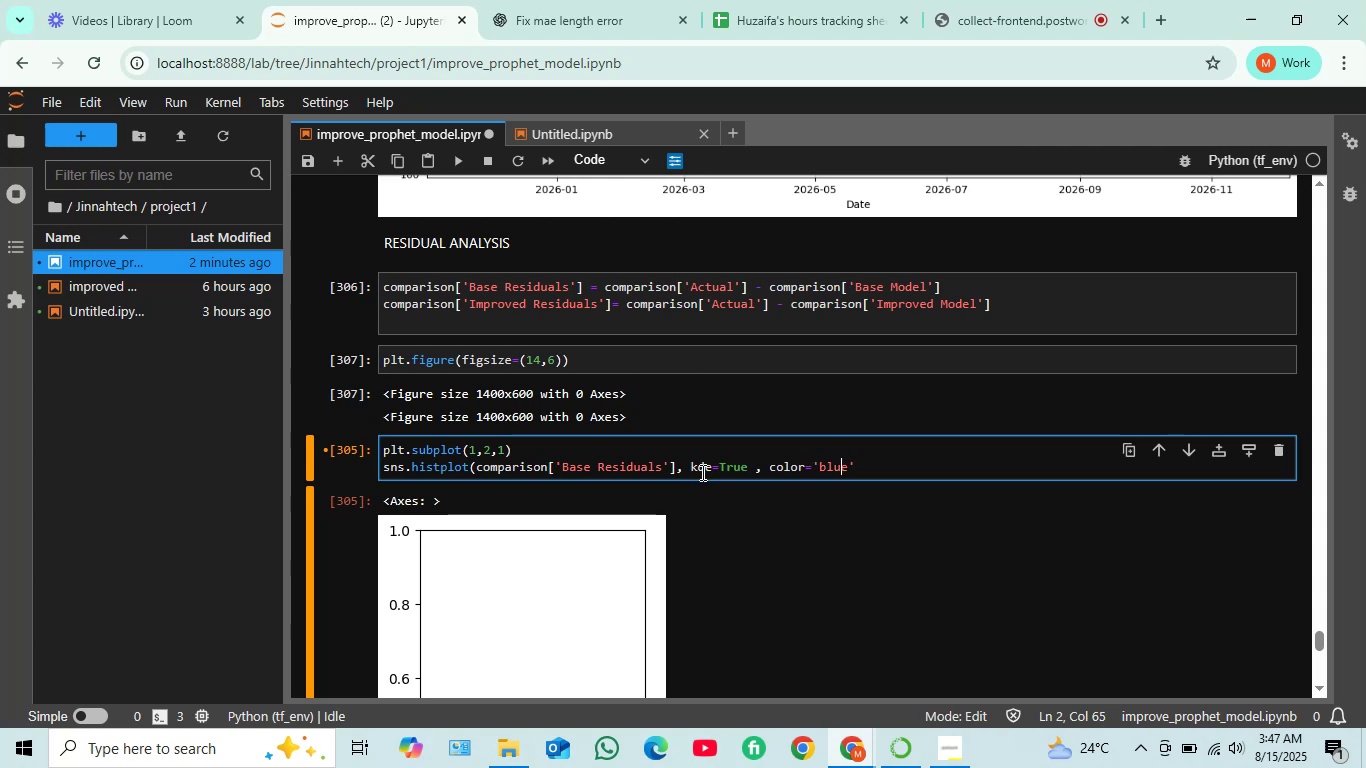 
key(ArrowRight)
 